 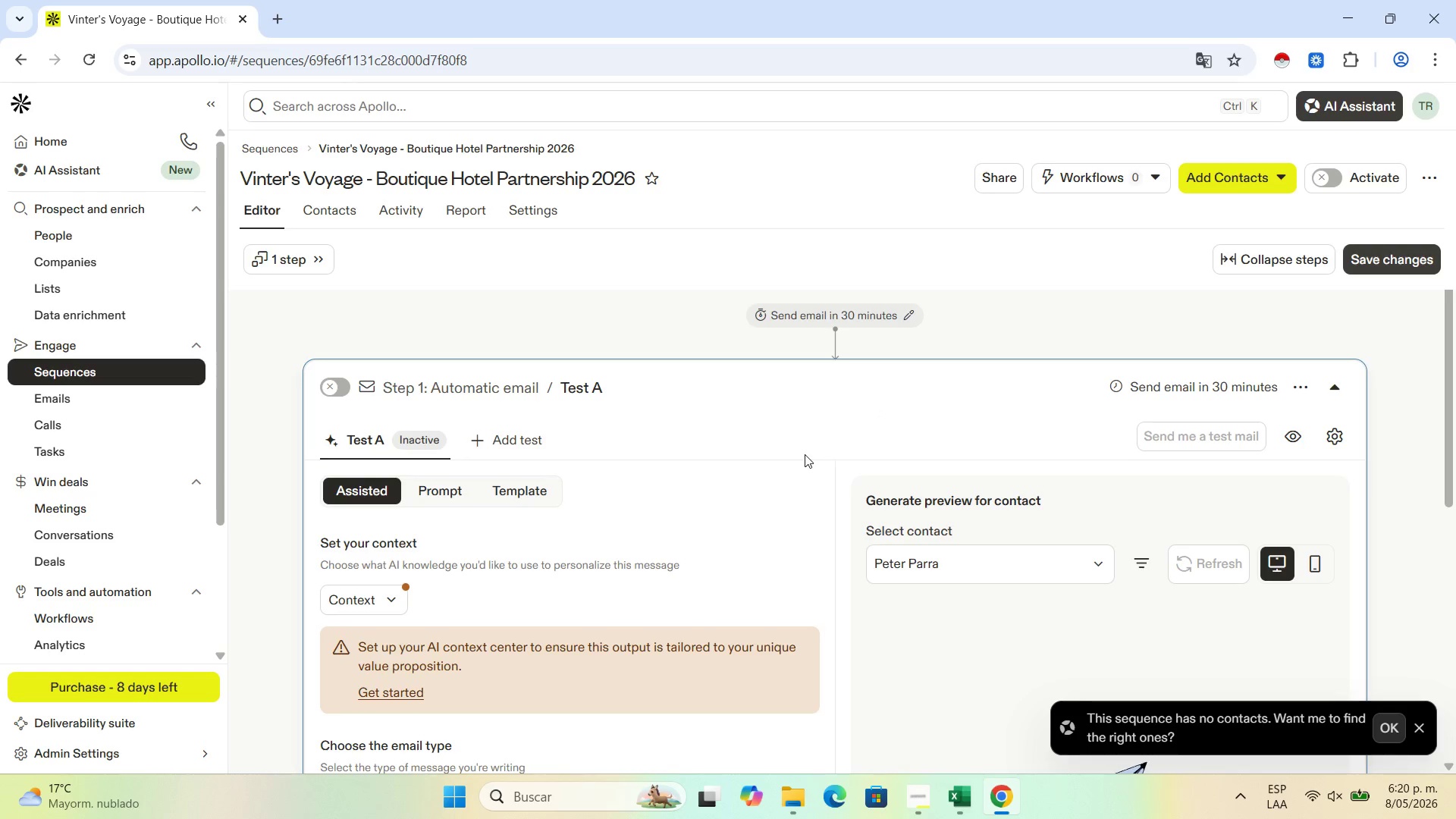 
scroll: coordinate [541, 538], scroll_direction: down, amount: 1.0
 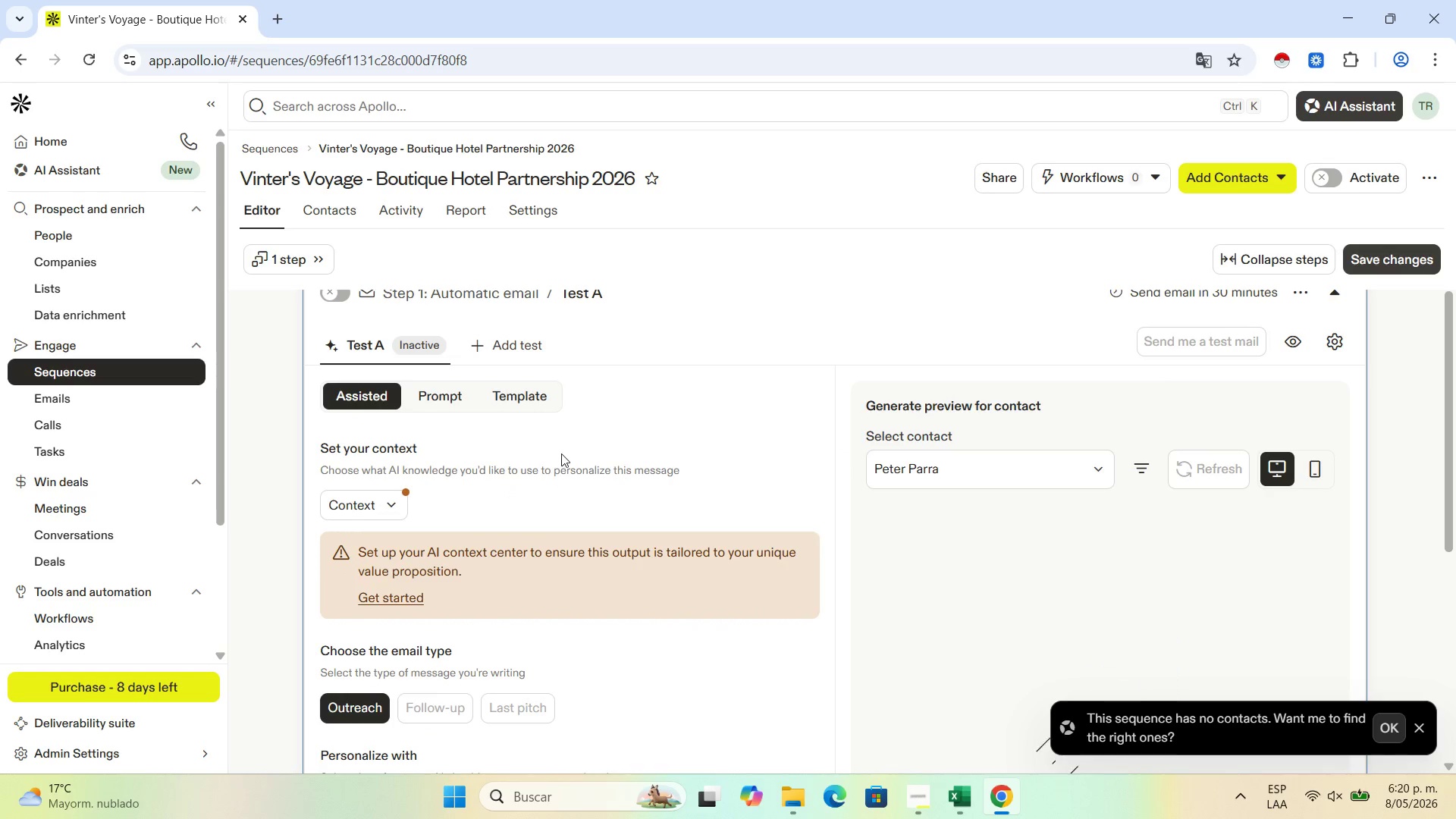 
left_click([509, 400])
 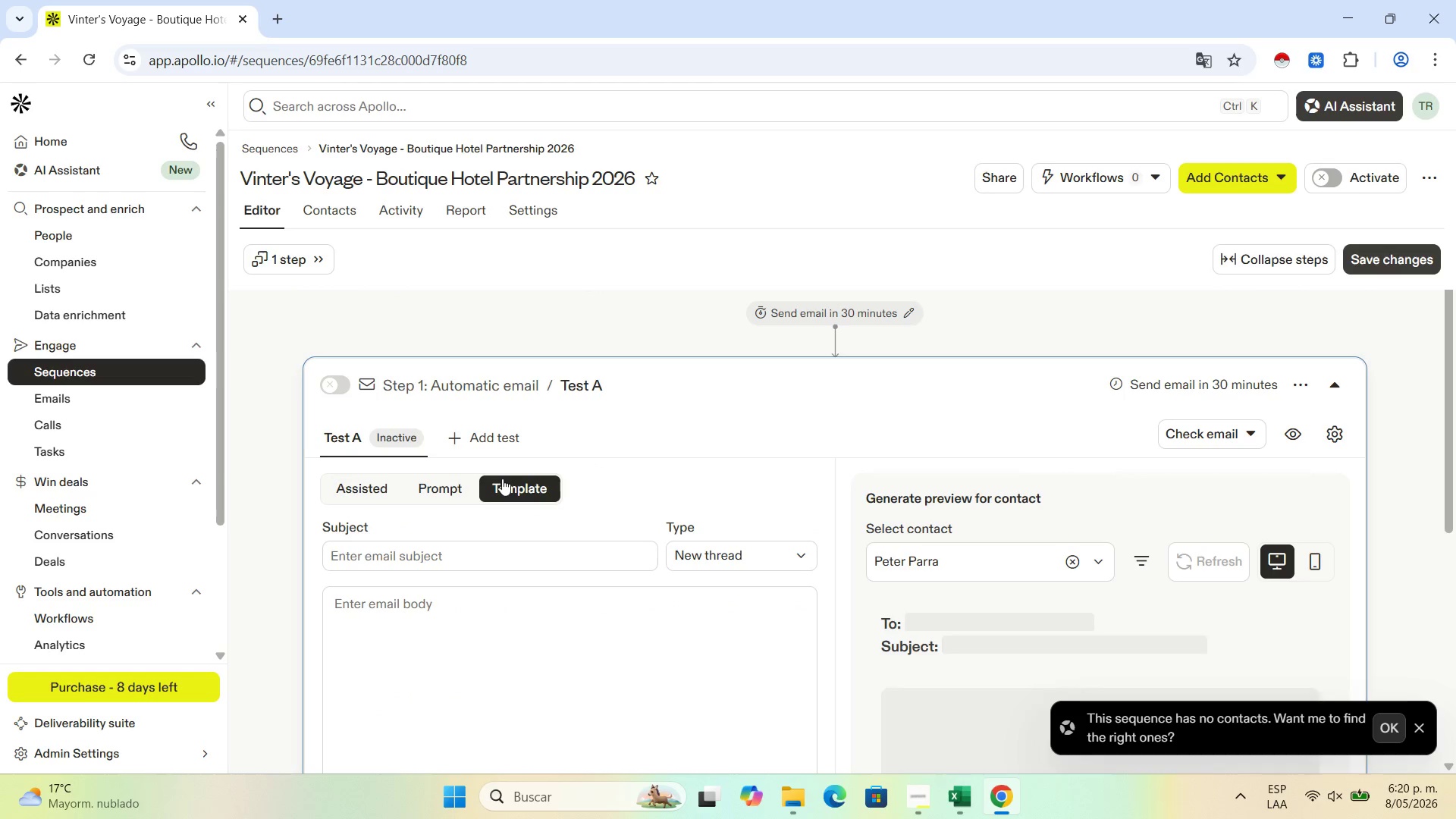 
scroll: coordinate [667, 428], scroll_direction: down, amount: 1.0
 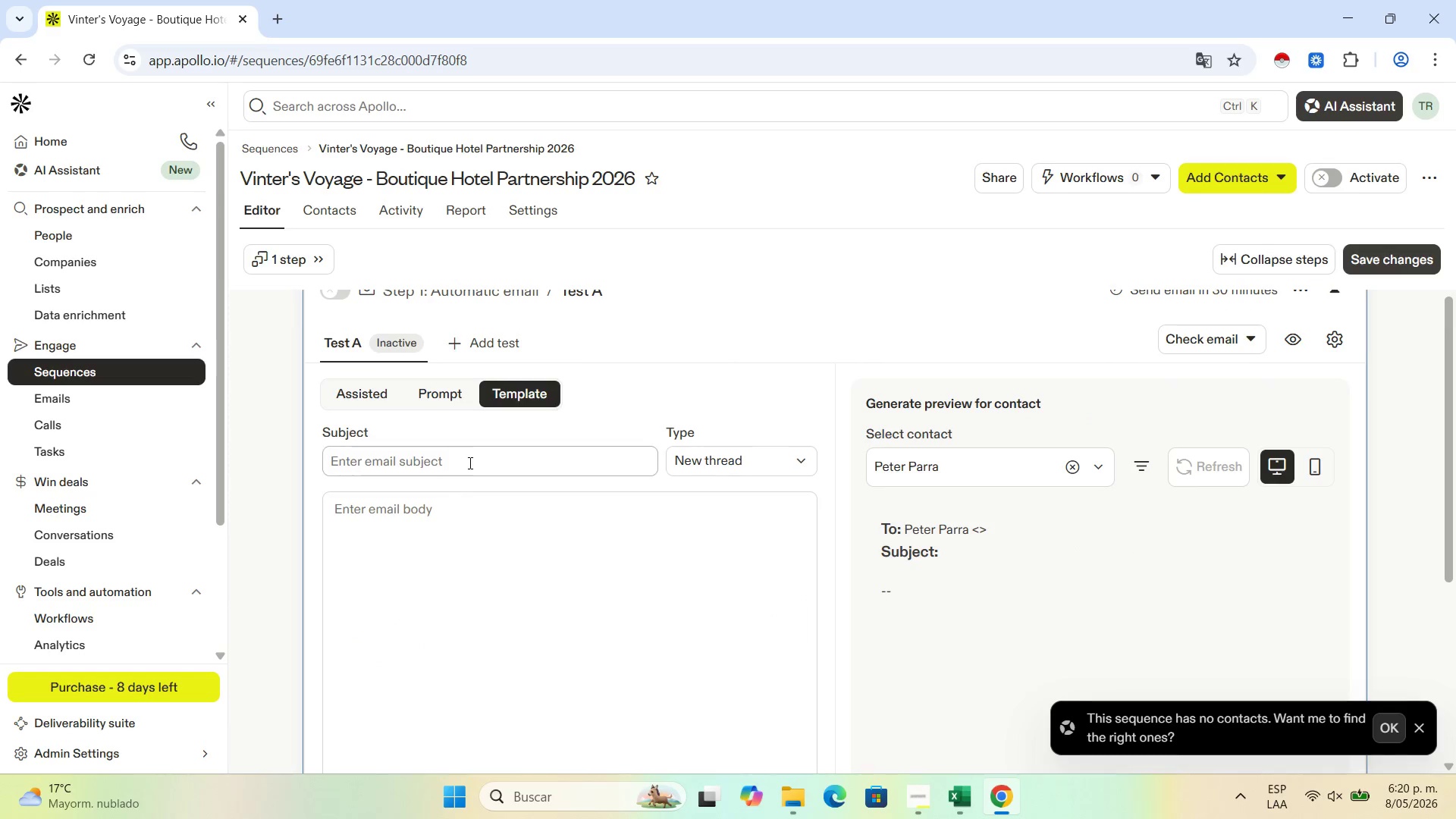 
left_click([469, 463])
 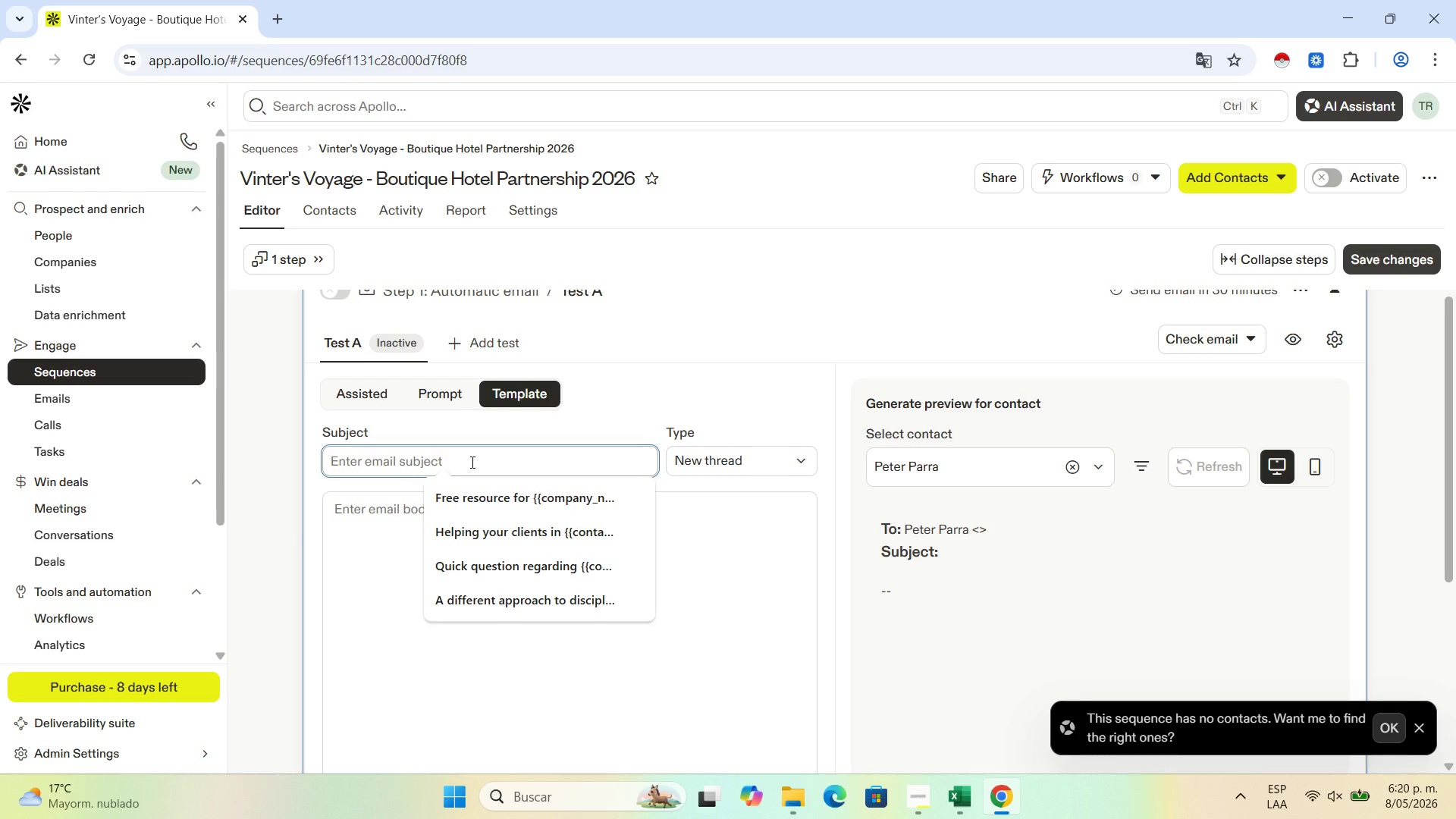 
type(En)
 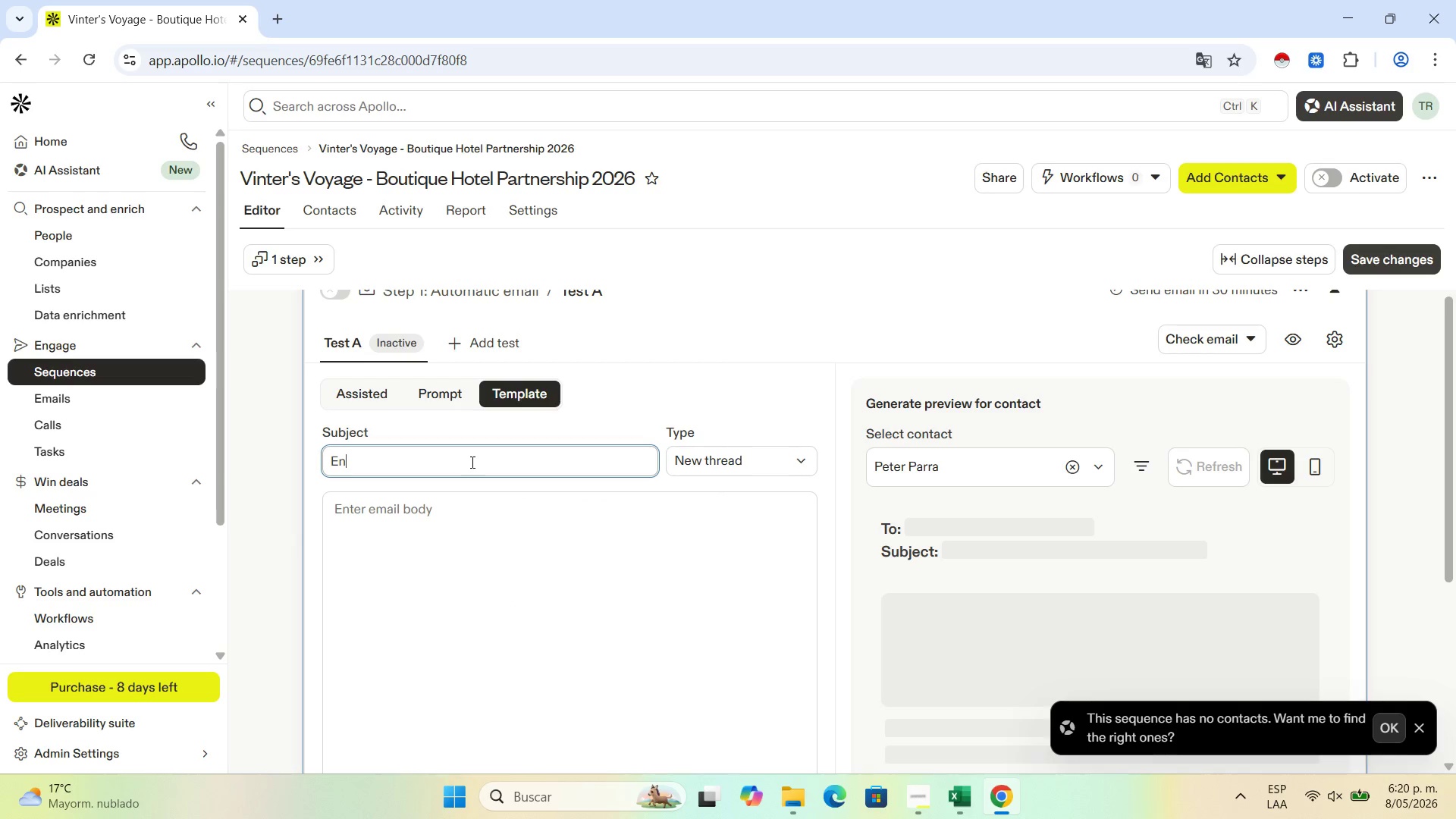 
type(hancing guest experiences at ''co)
key(Backspace)
key(Backspace)
key(Backspace)
 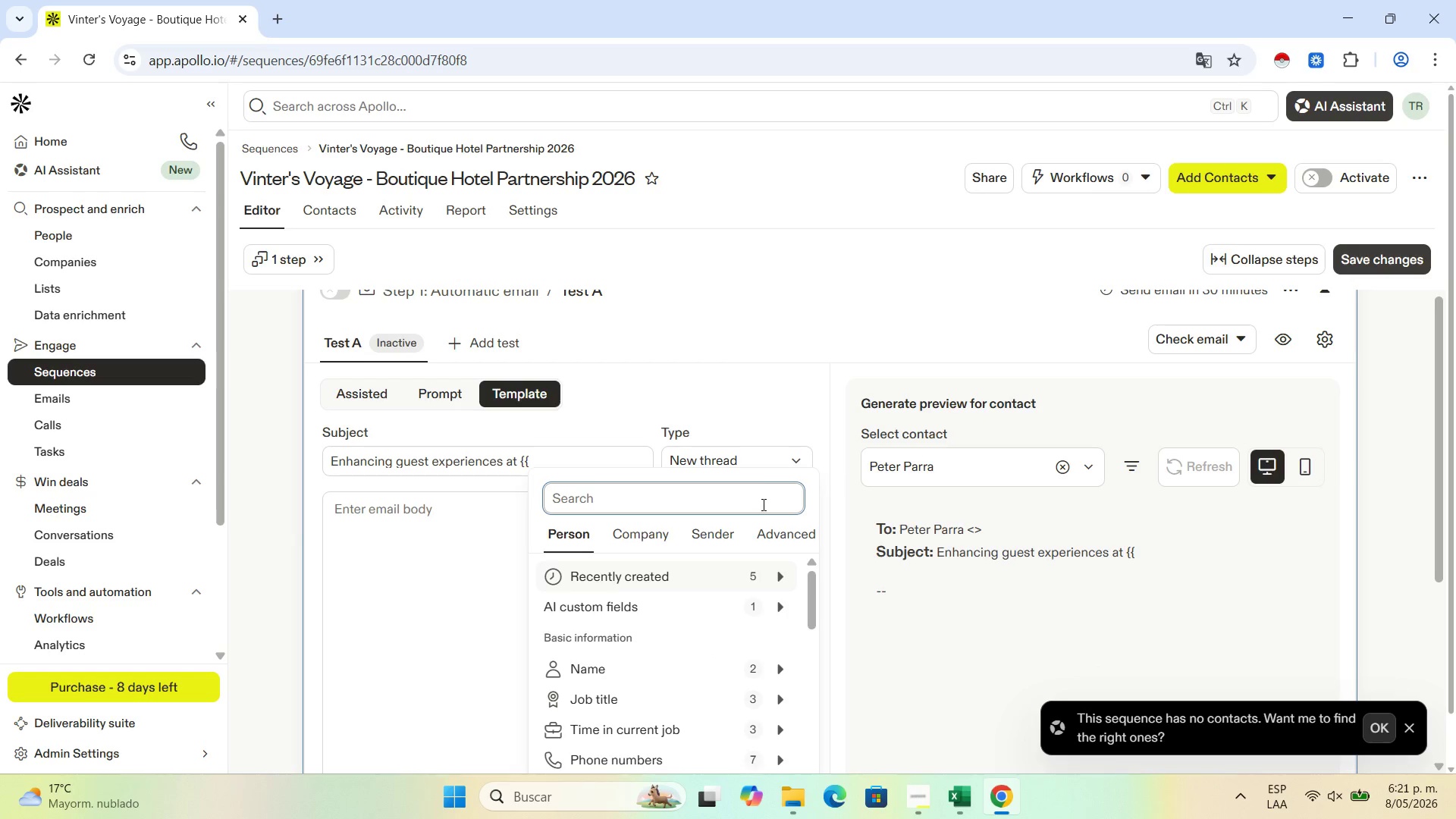 
left_click([643, 524])
 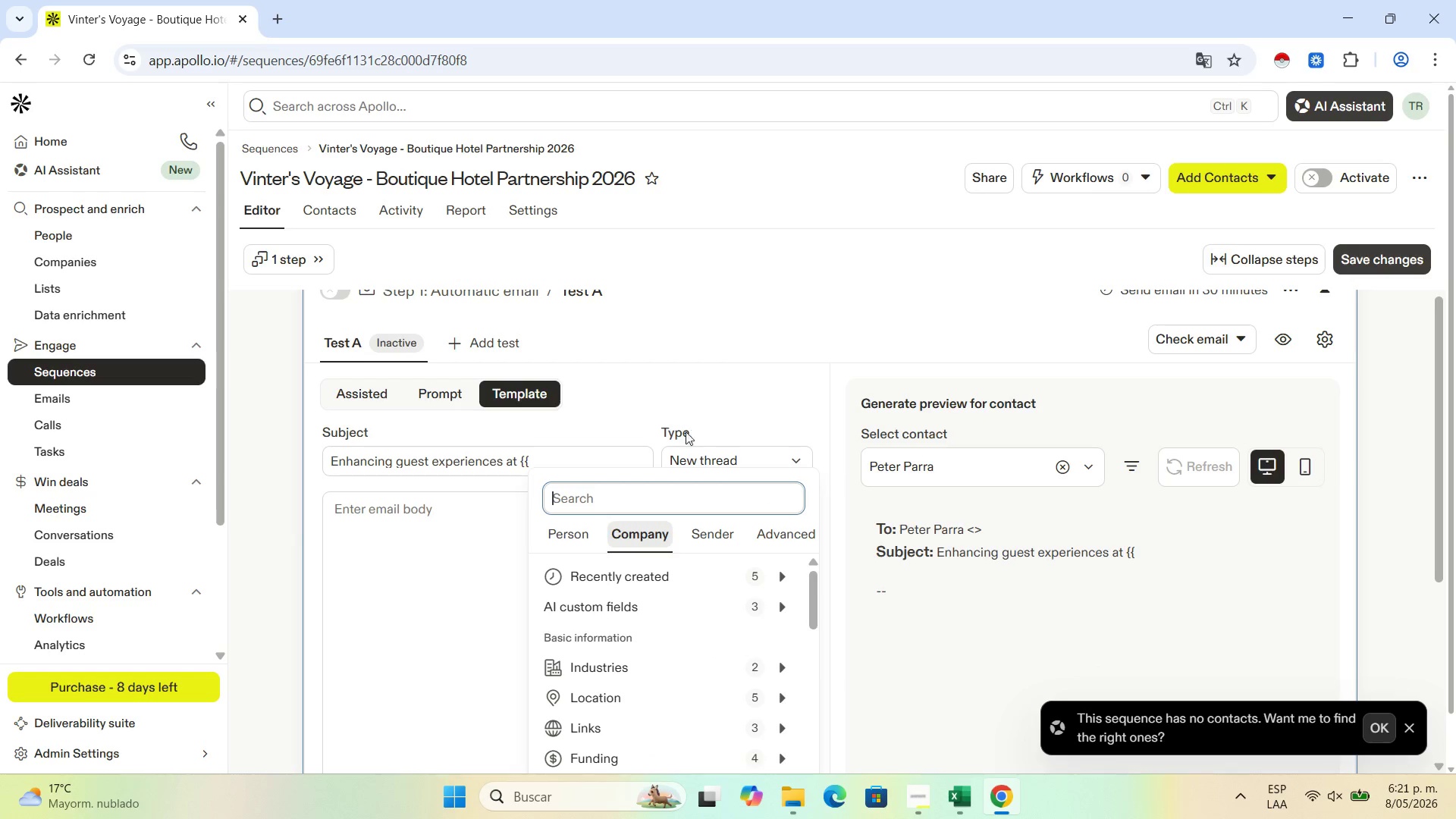 
scroll: coordinate [637, 609], scroll_direction: down, amount: 5.0
 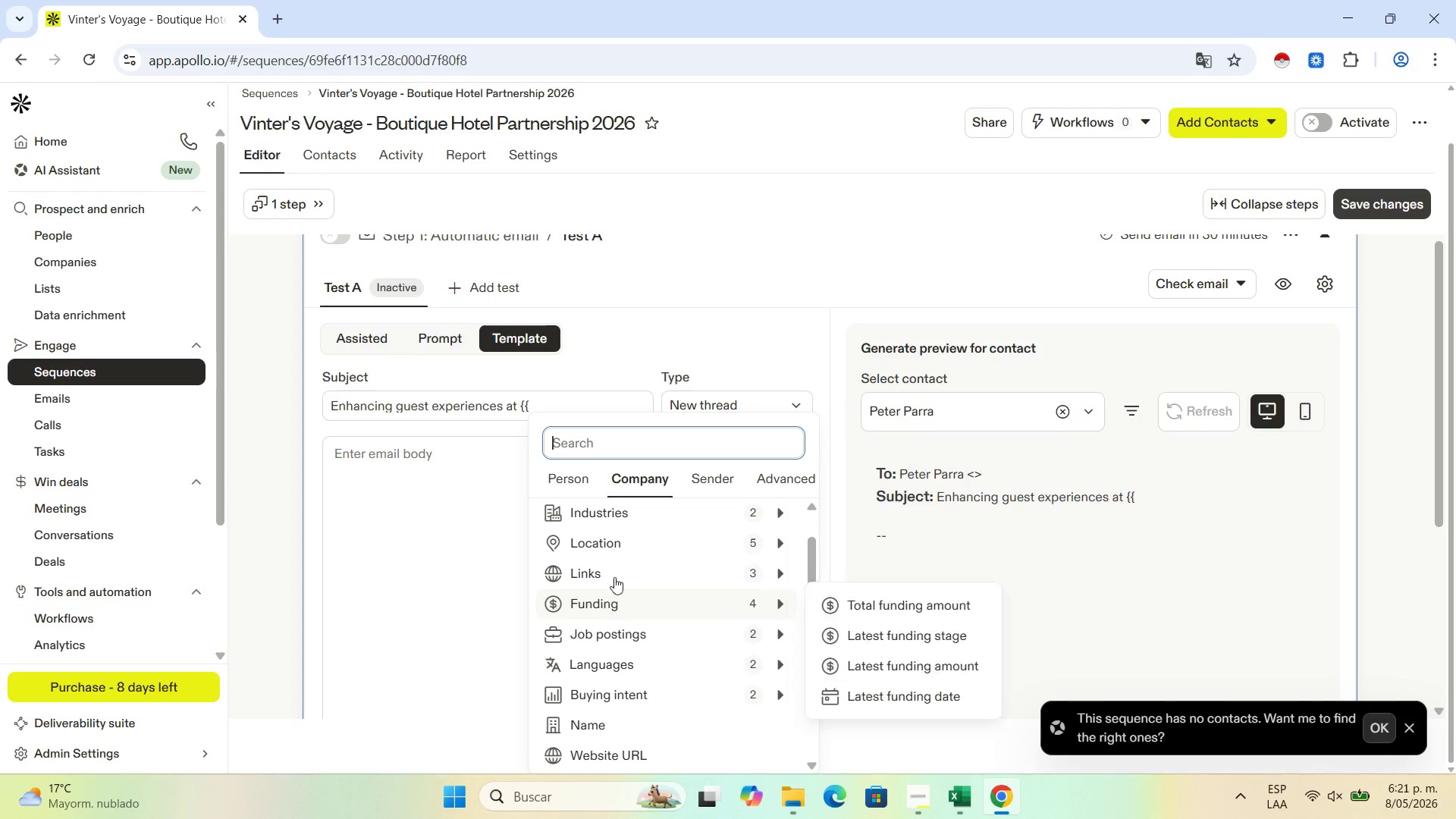 
scroll: coordinate [629, 560], scroll_direction: up, amount: 2.0
 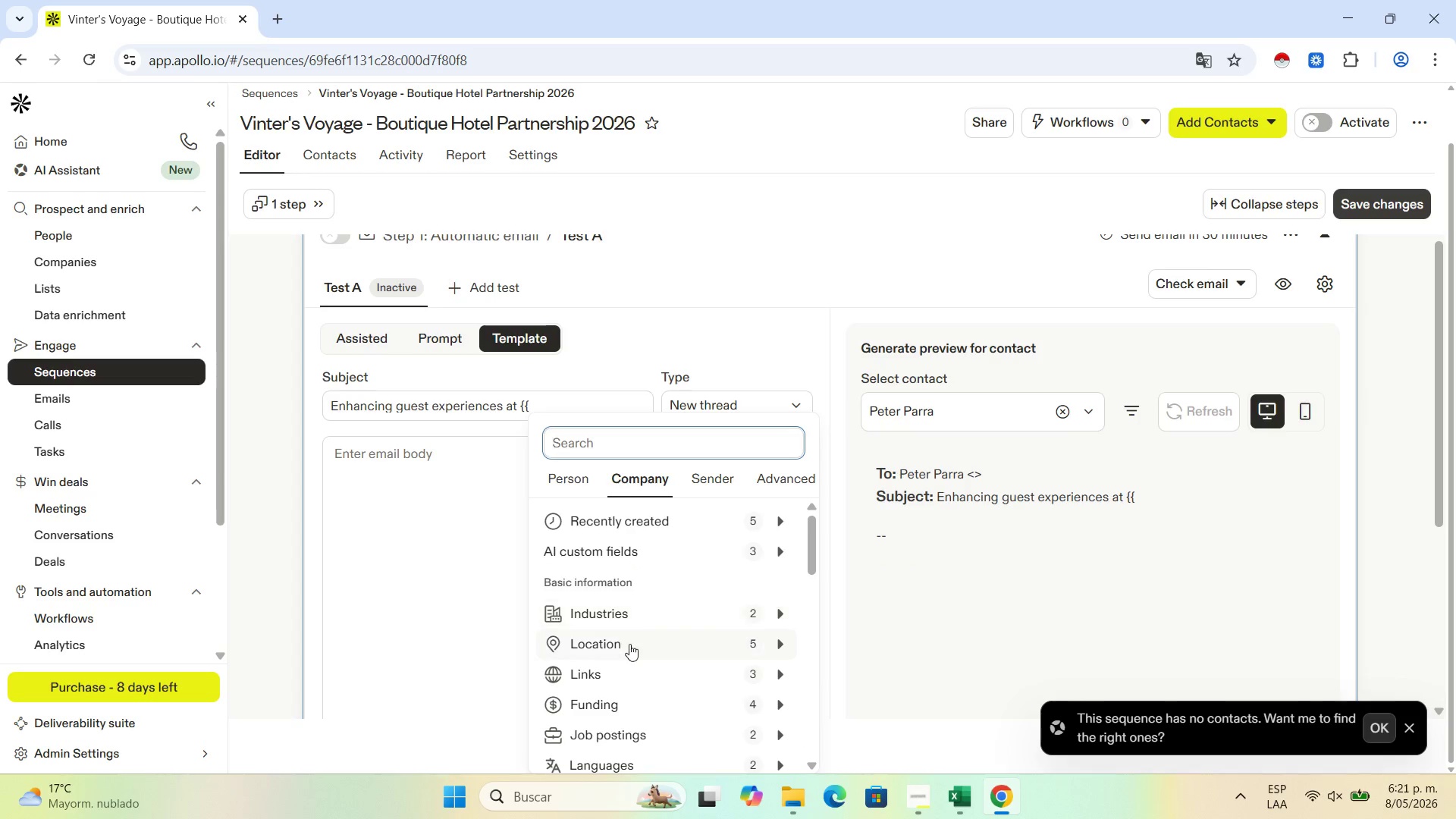 
scroll: coordinate [629, 644], scroll_direction: down, amount: 2.0
 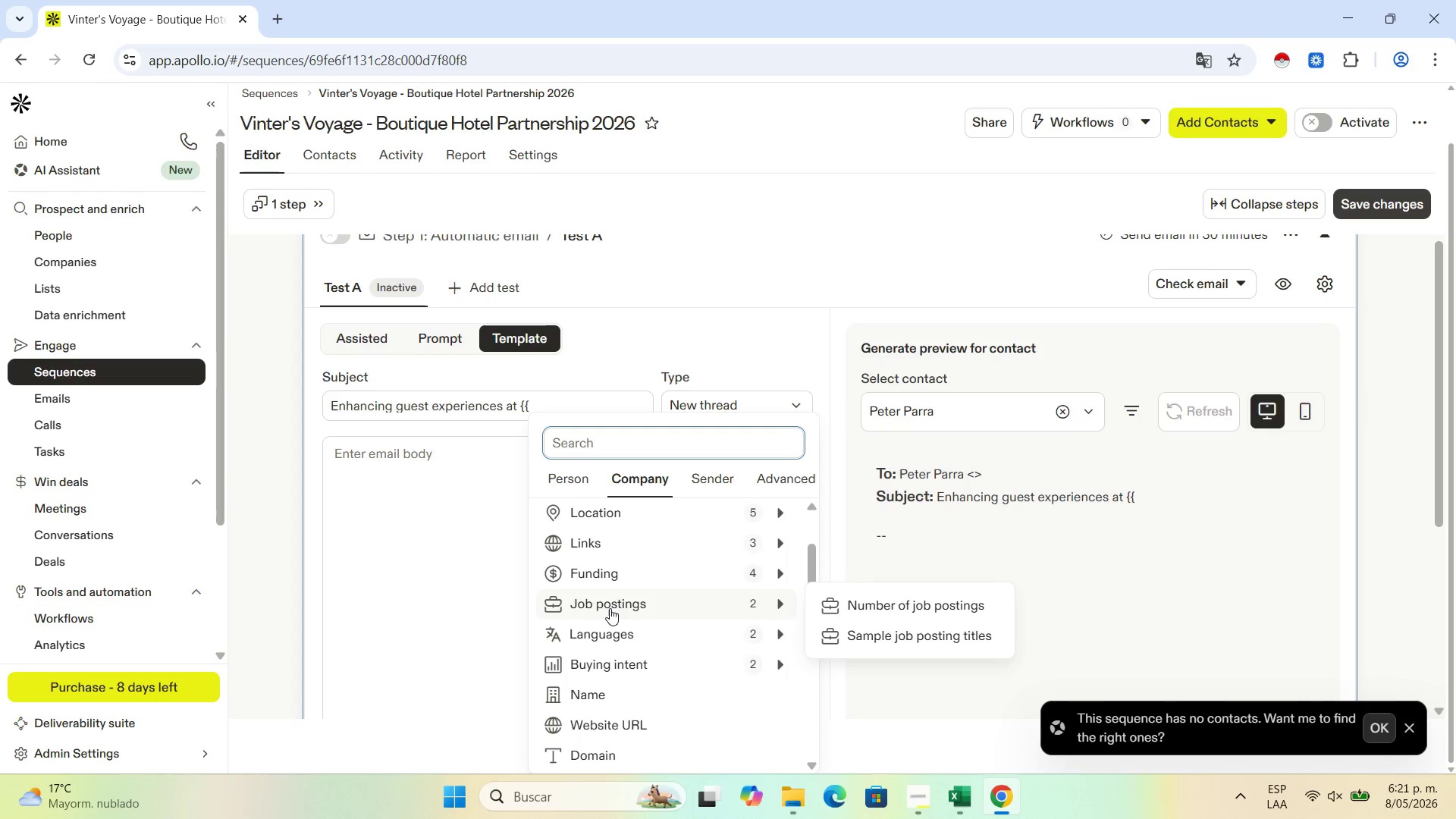 
scroll: coordinate [610, 608], scroll_direction: up, amount: 1.0
 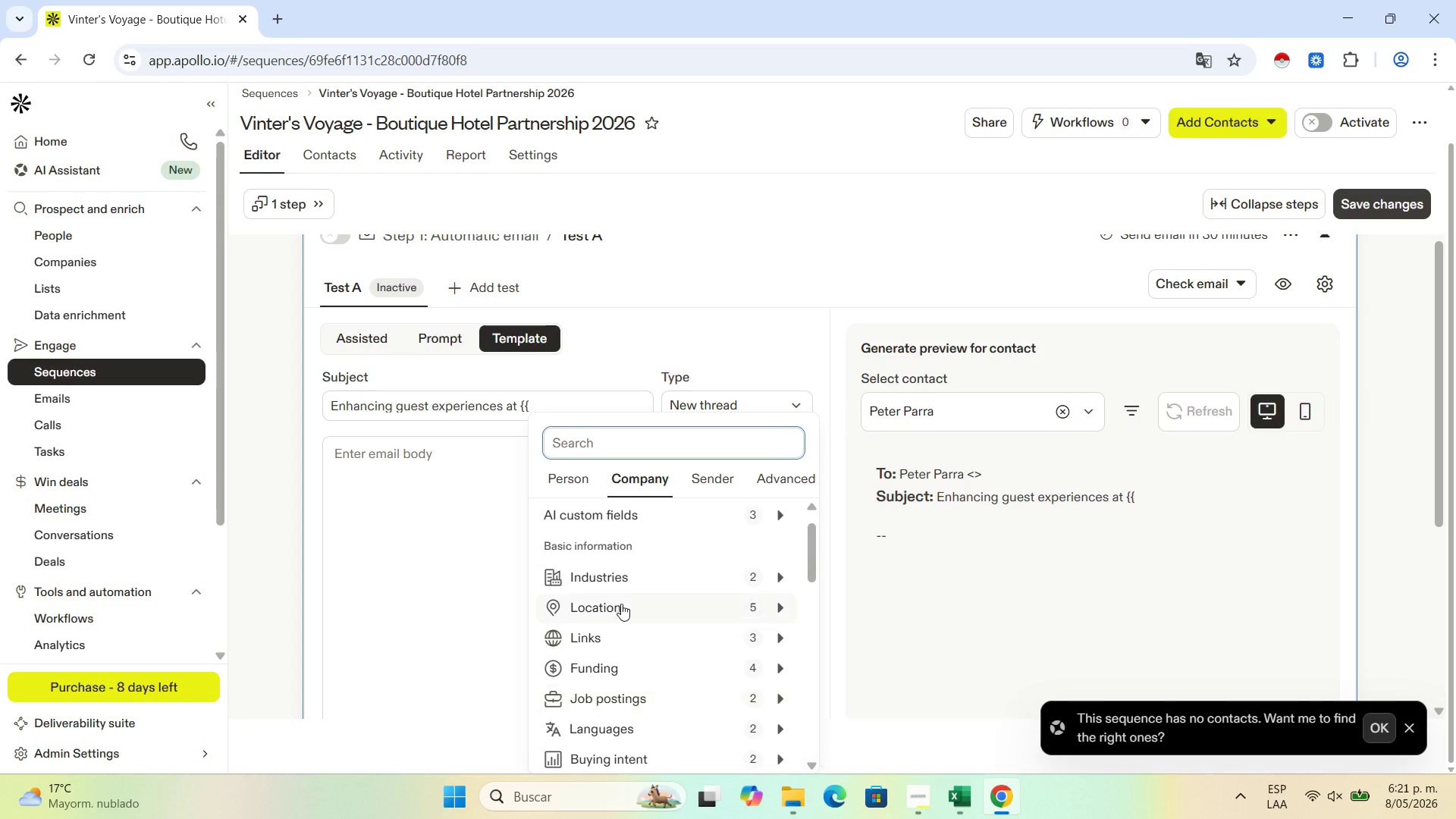 
scroll: coordinate [620, 607], scroll_direction: down, amount: 5.0
 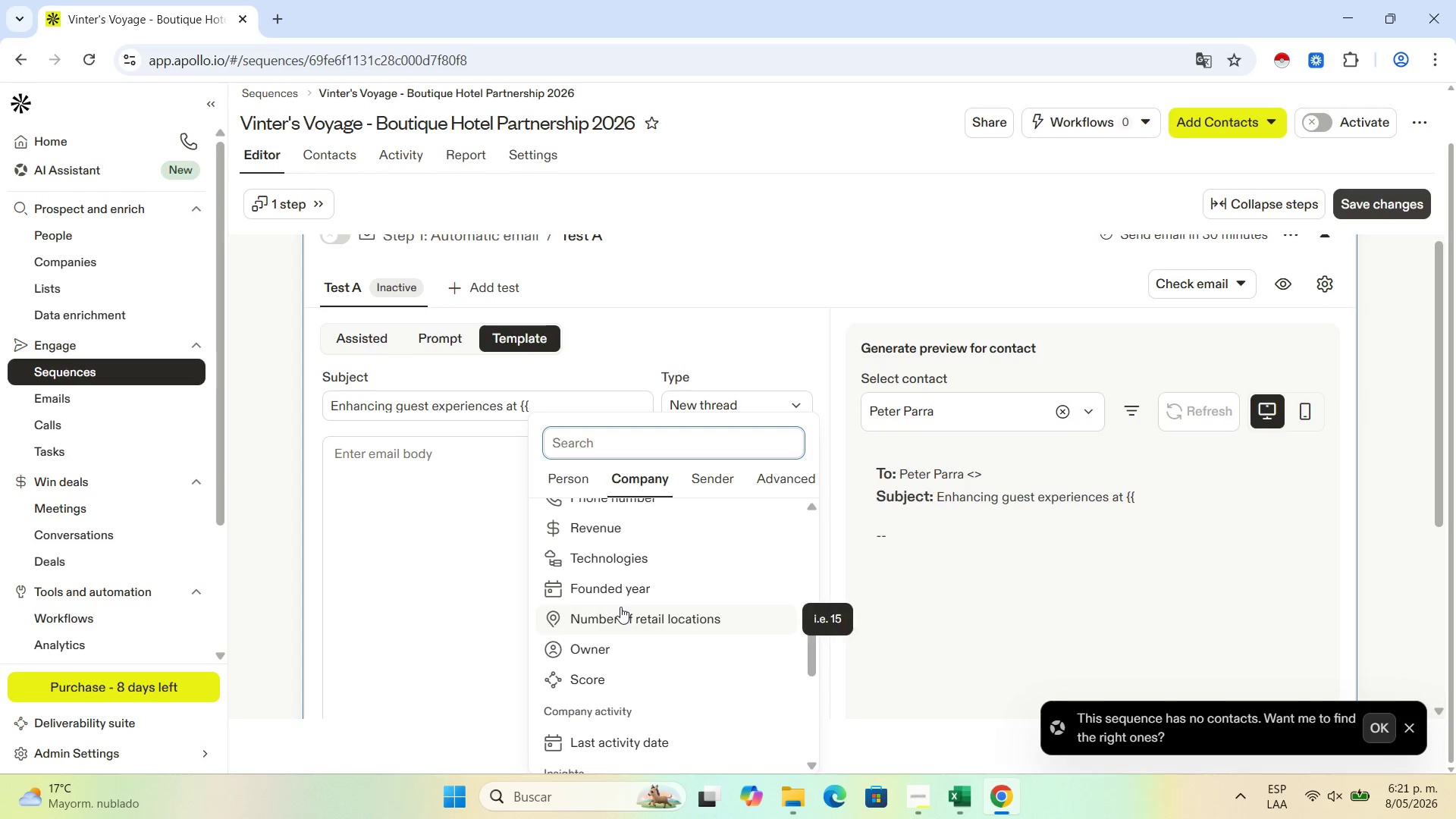 
scroll: coordinate [620, 607], scroll_direction: up, amount: 3.0
 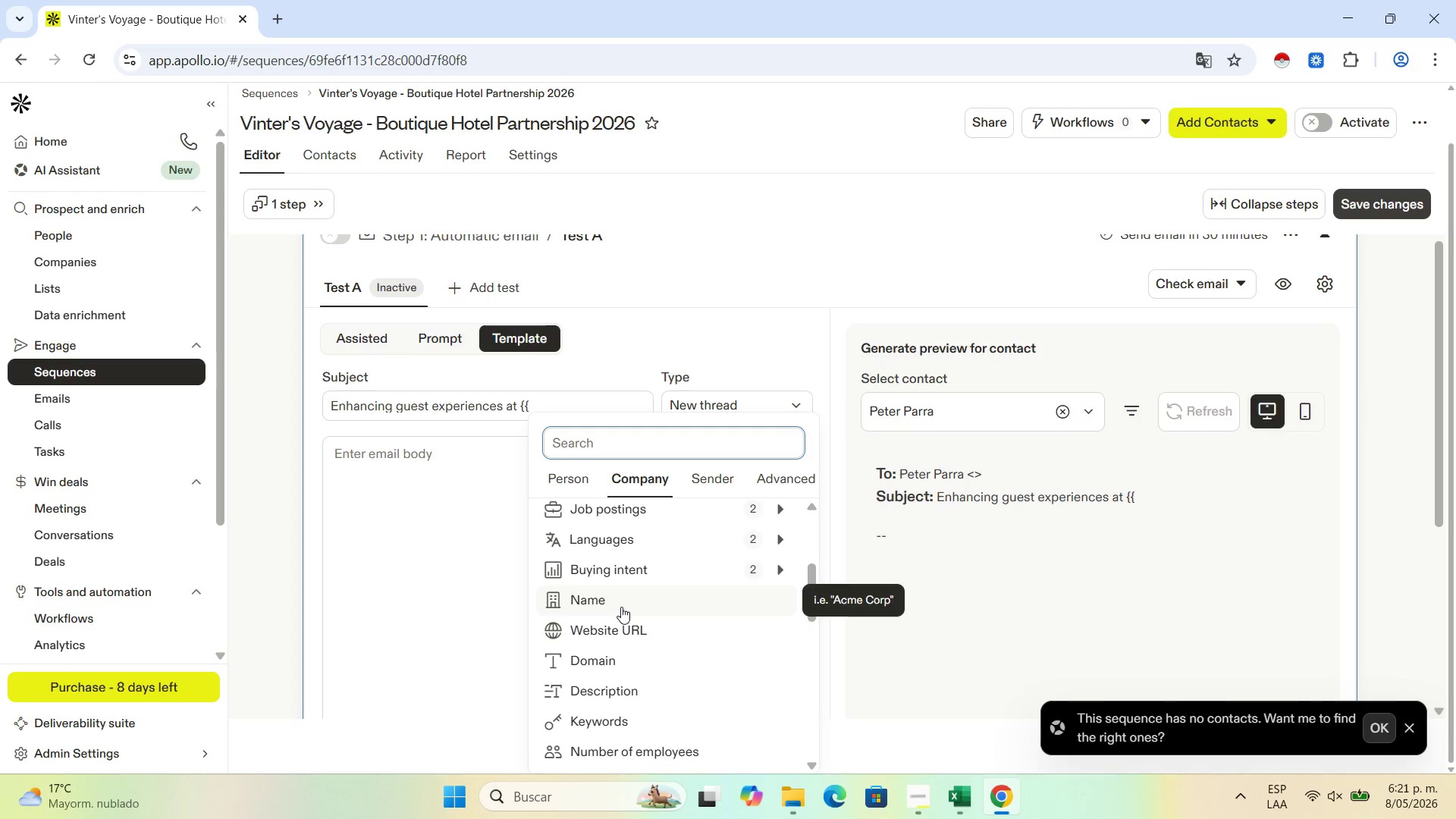 
left_click([621, 607])
 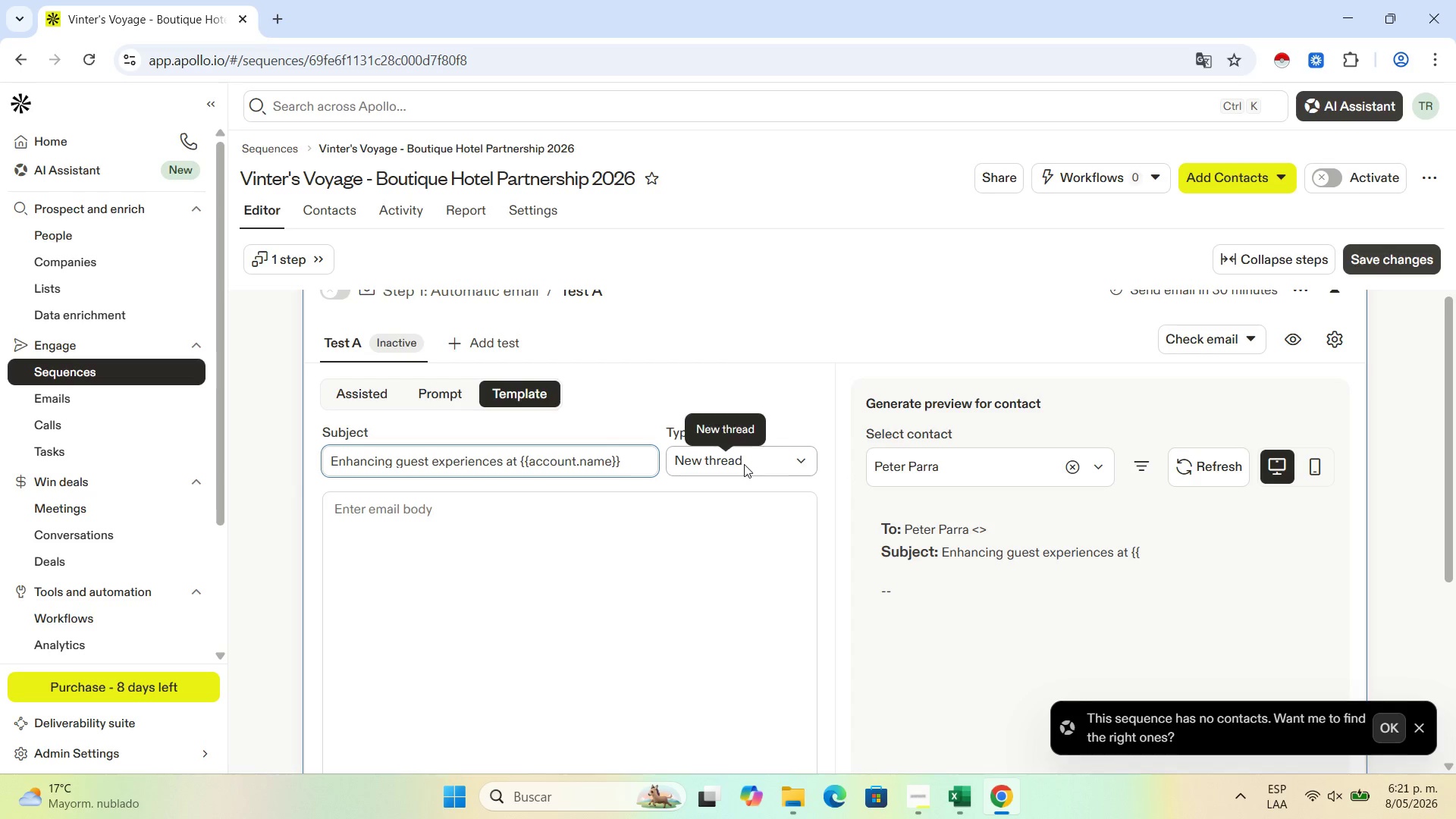 
left_click([630, 544])
 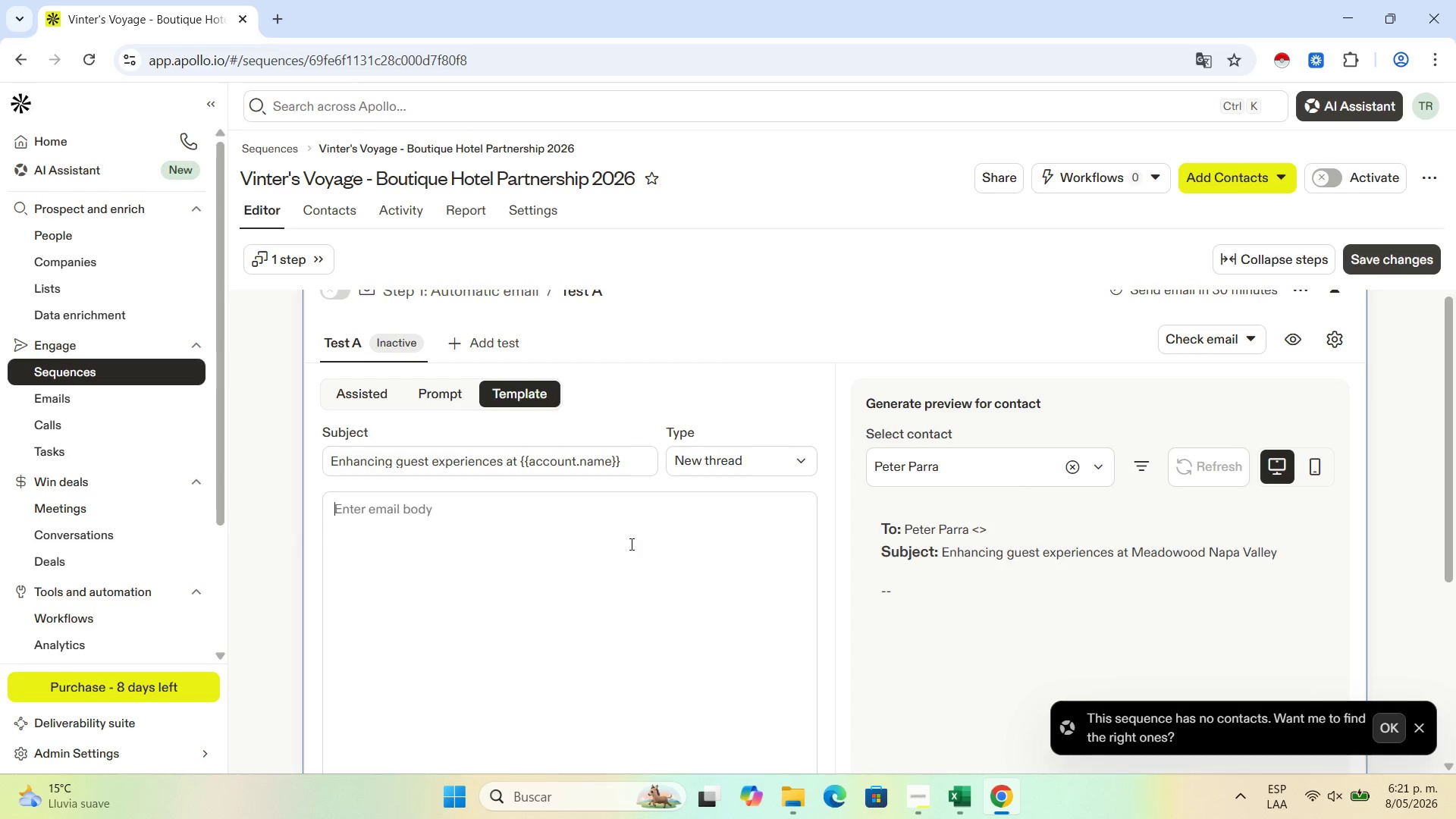 
type(Hi '')
 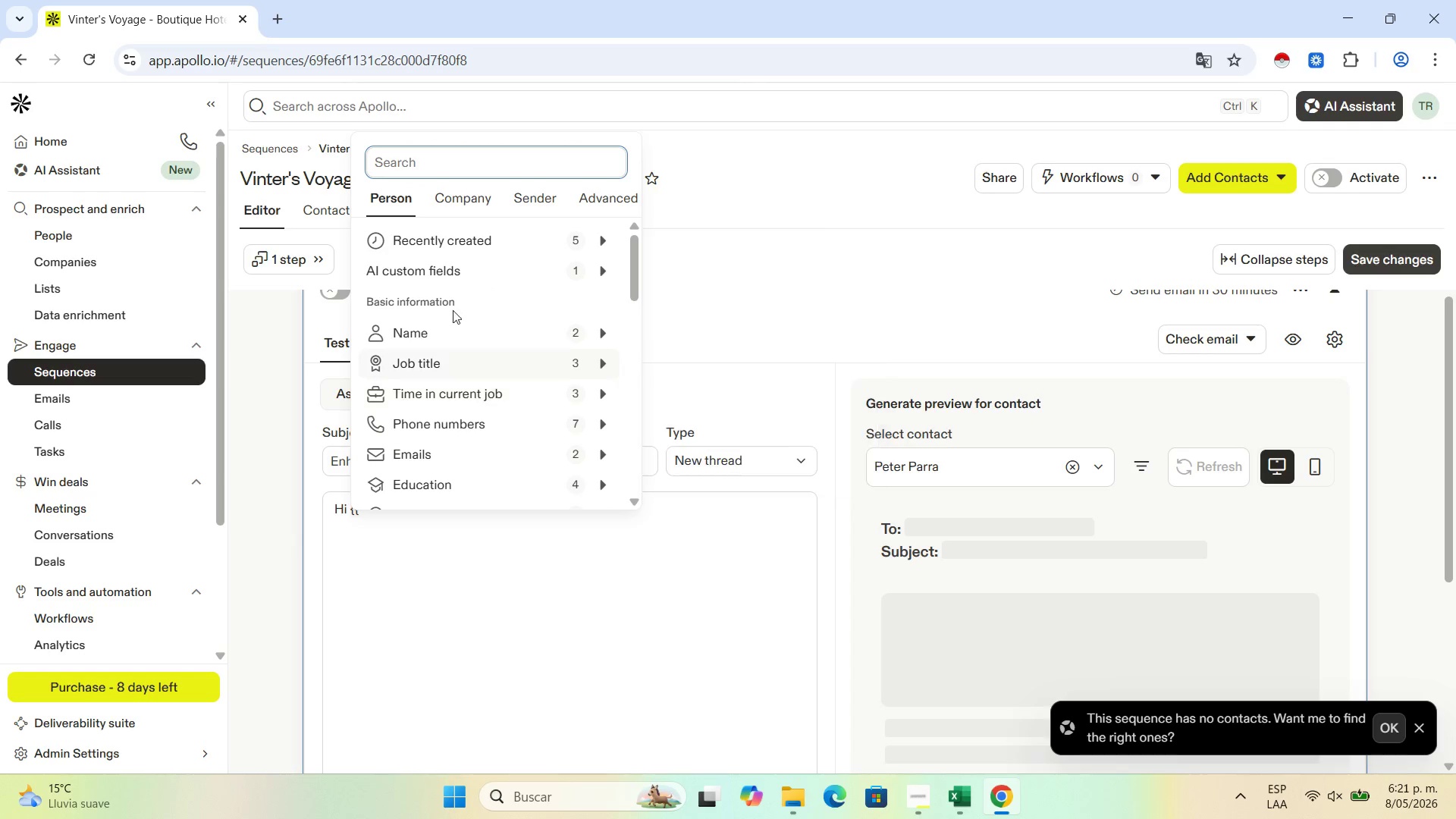 
left_click([450, 326])
 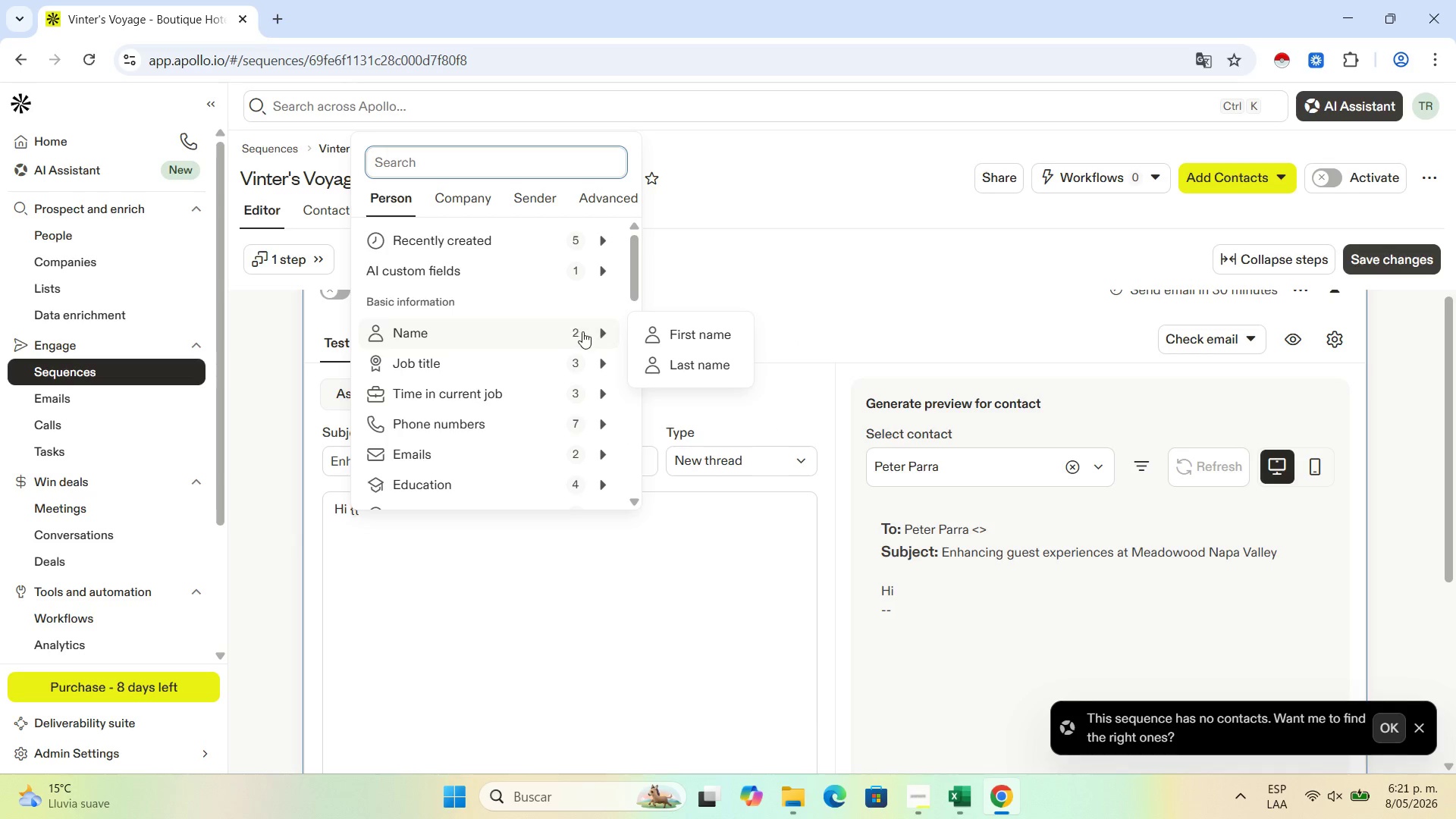 
left_click([666, 326])
 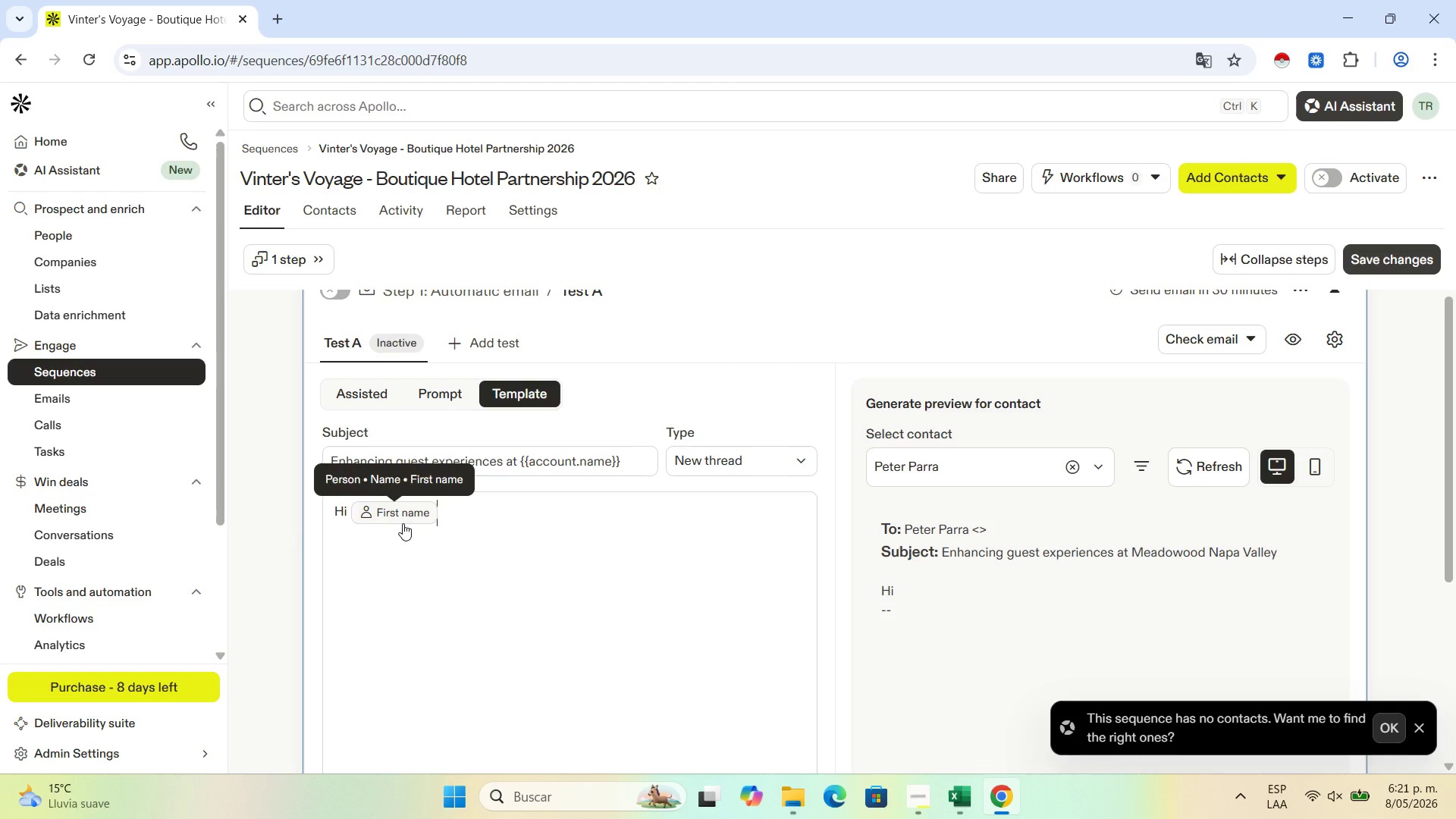 
key(Comma)
 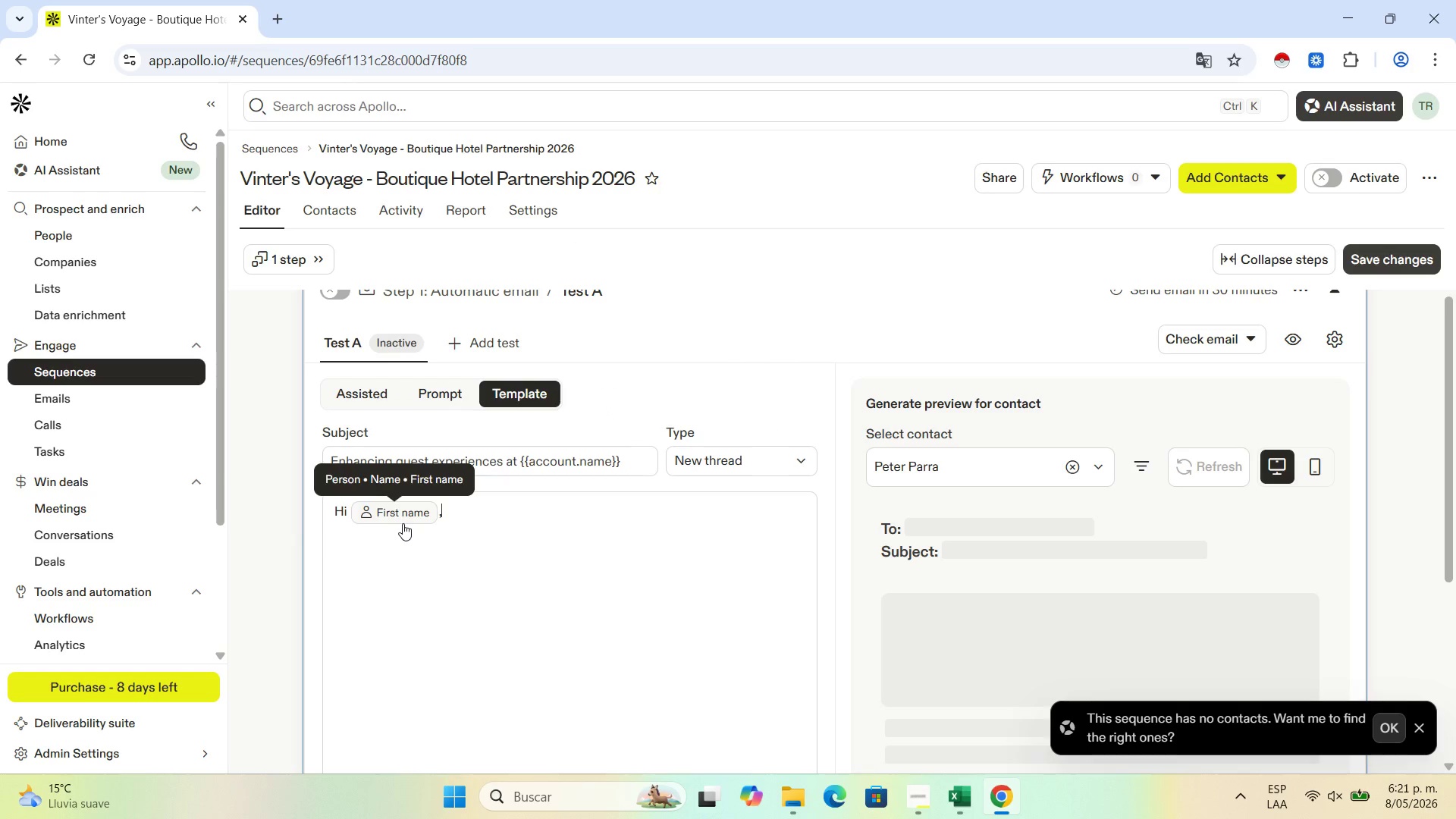 
key(Space)
 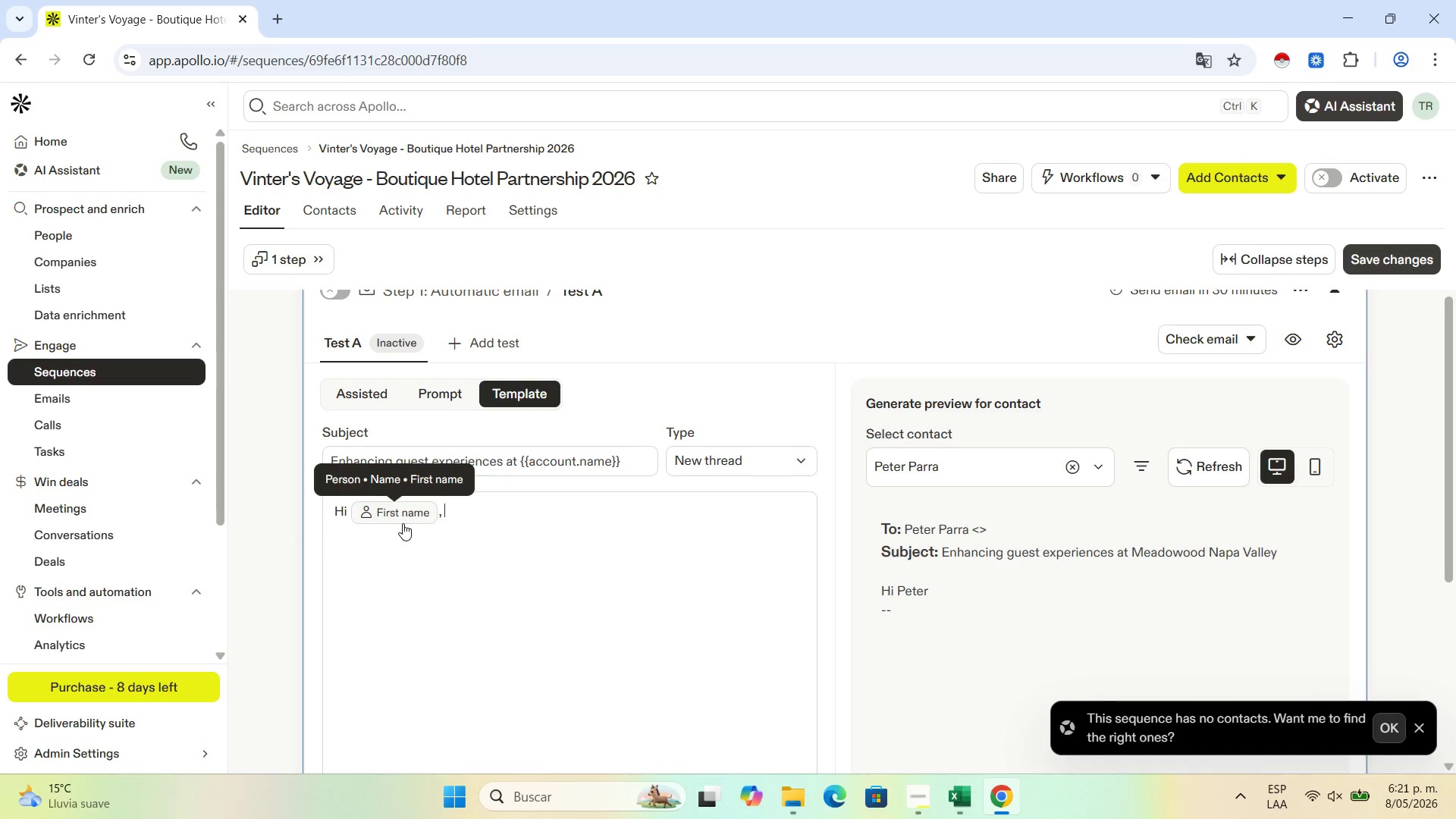 
key(Shift+Enter)
 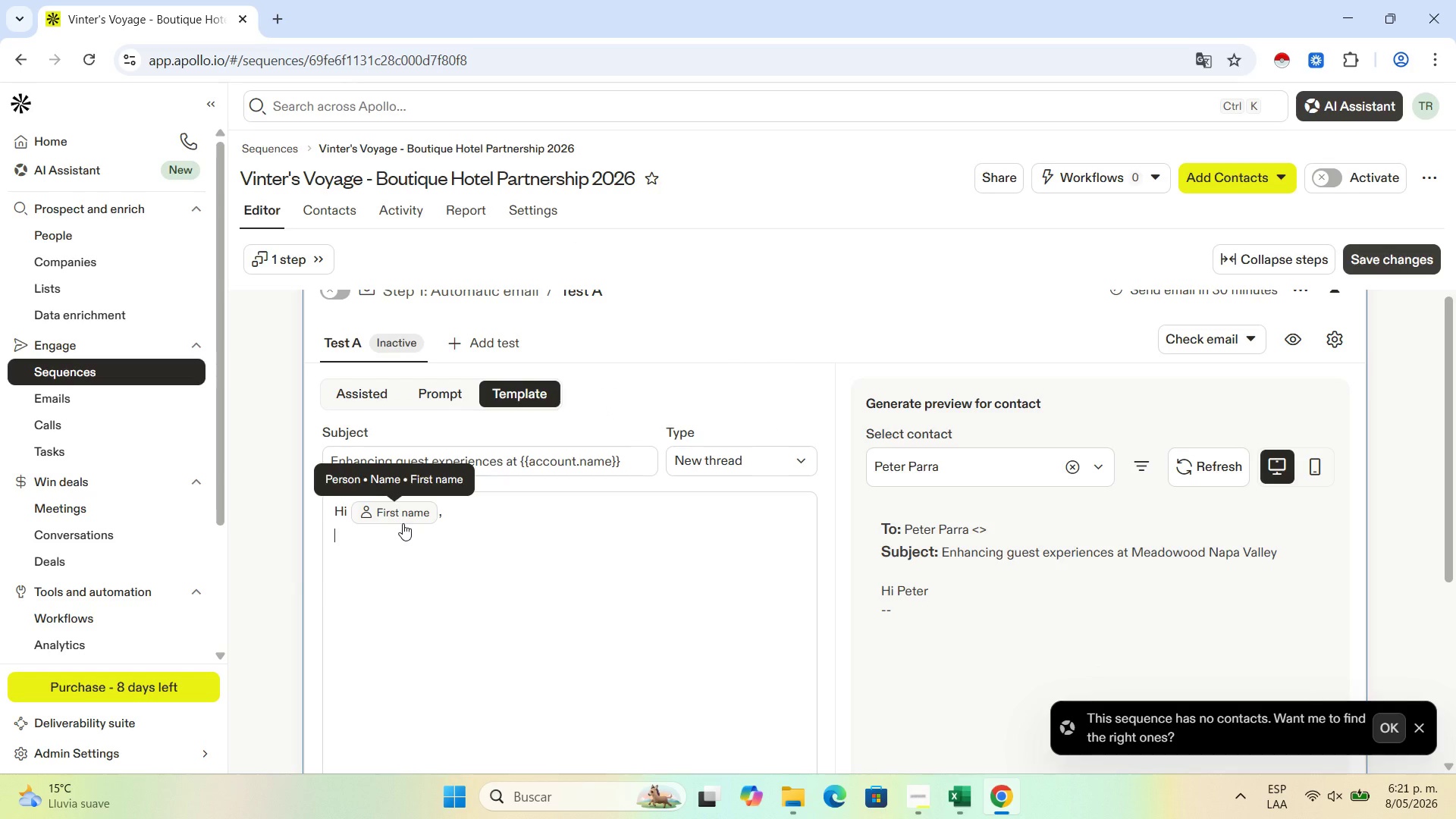 
key(Shift+Enter)
 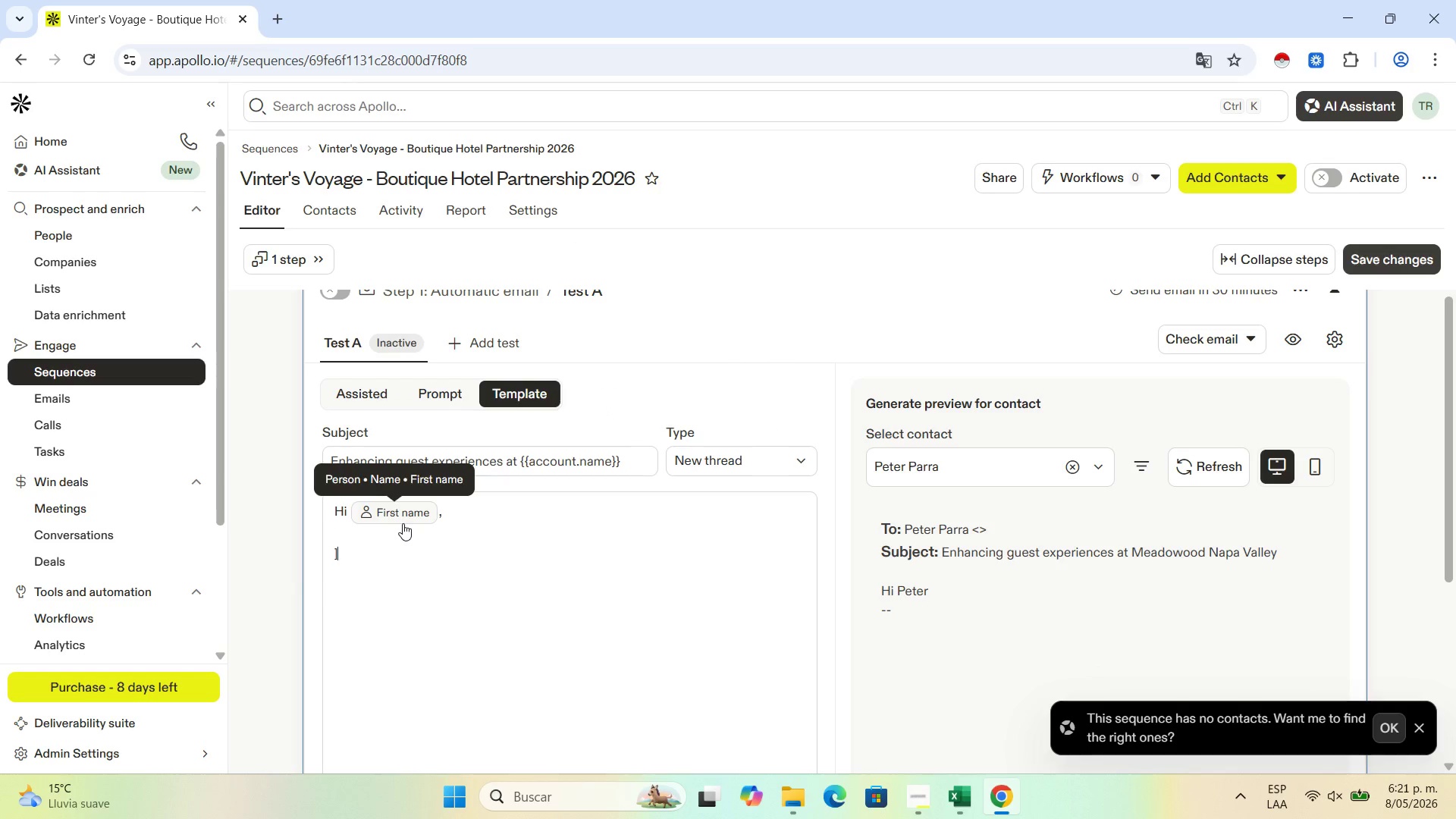 
key(Shift+Slash)
 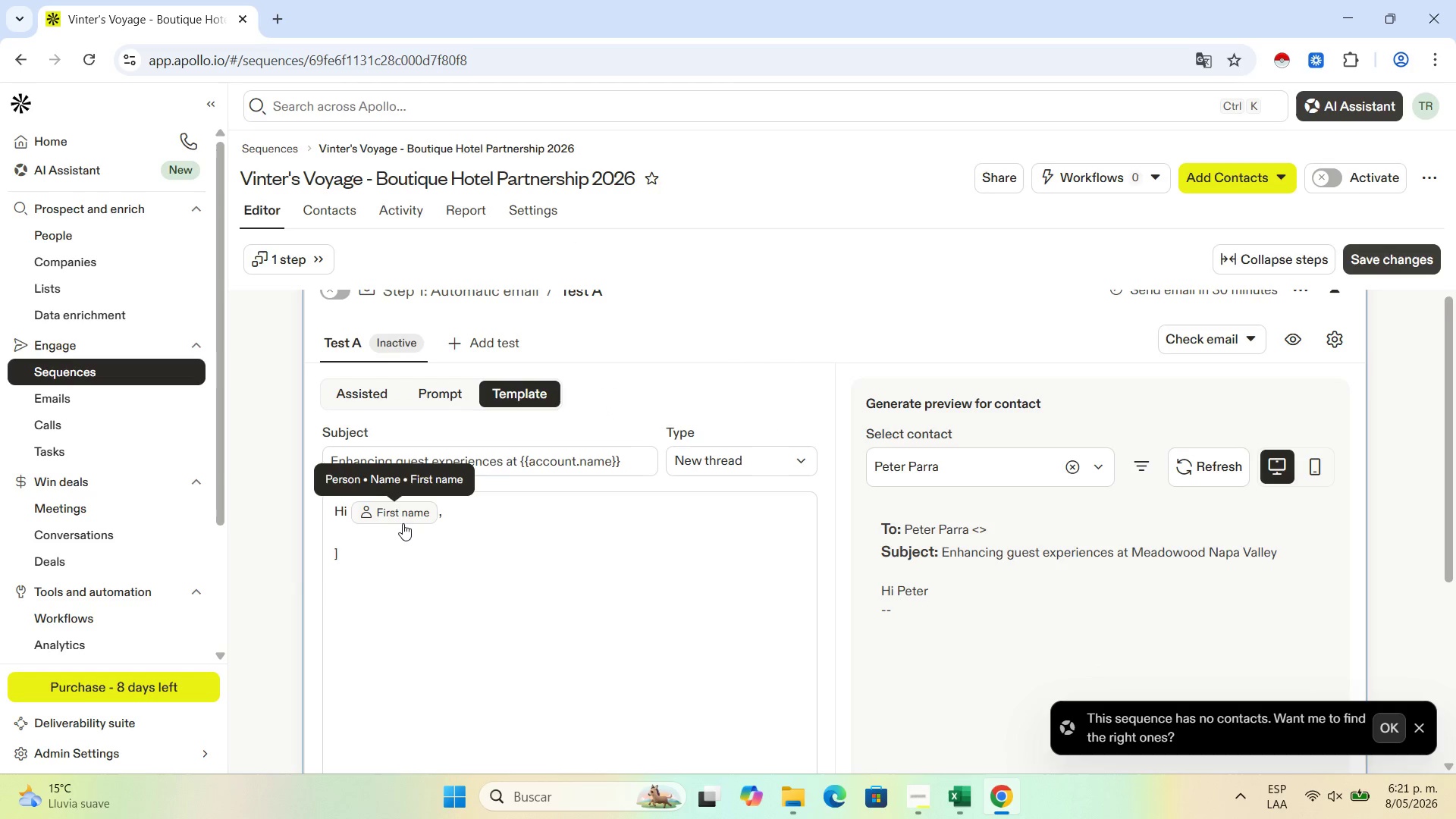 
scroll: coordinate [403, 523], scroll_direction: down, amount: 2.0
 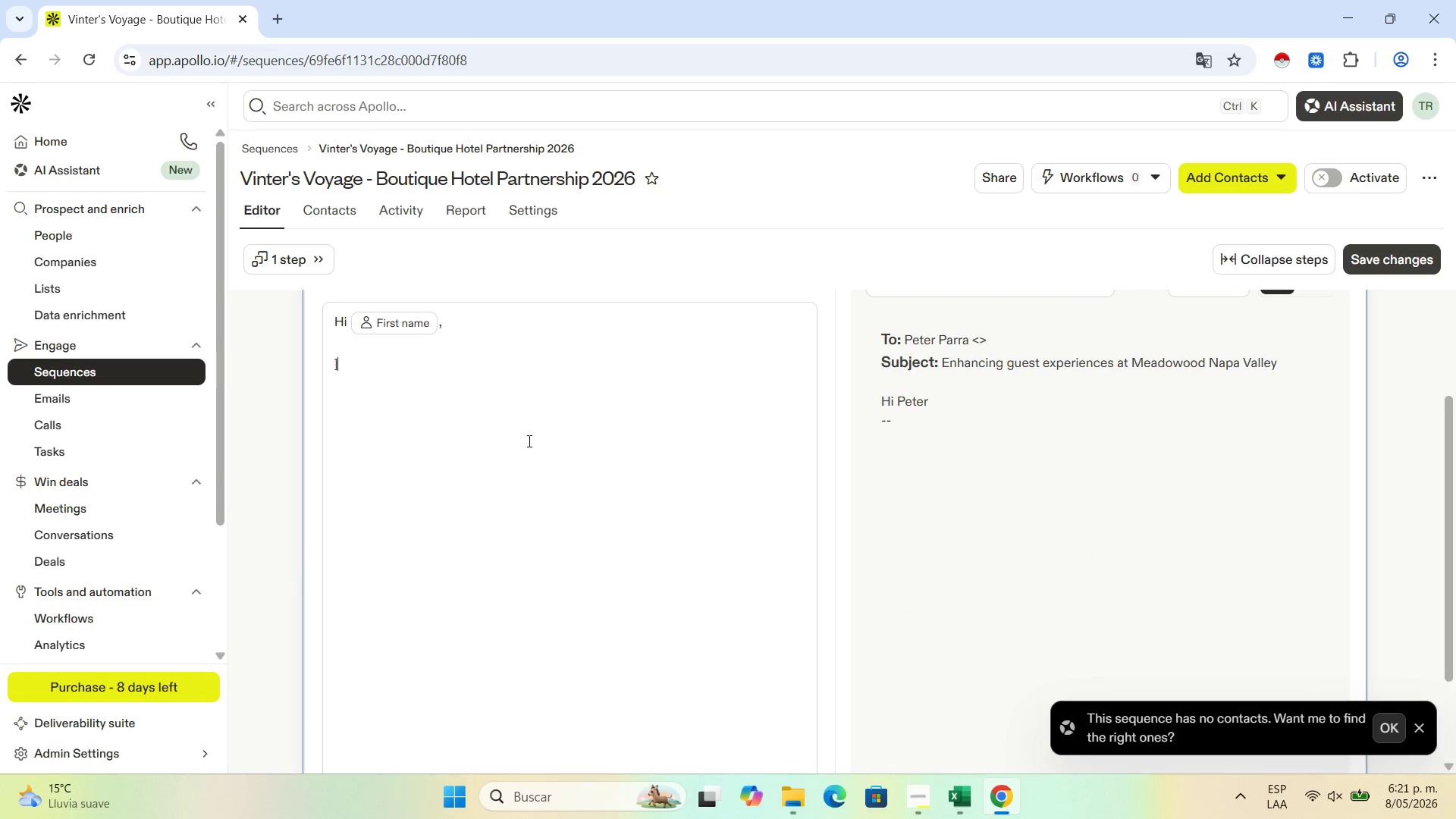 
scroll: coordinate [530, 439], scroll_direction: up, amount: 1.0
 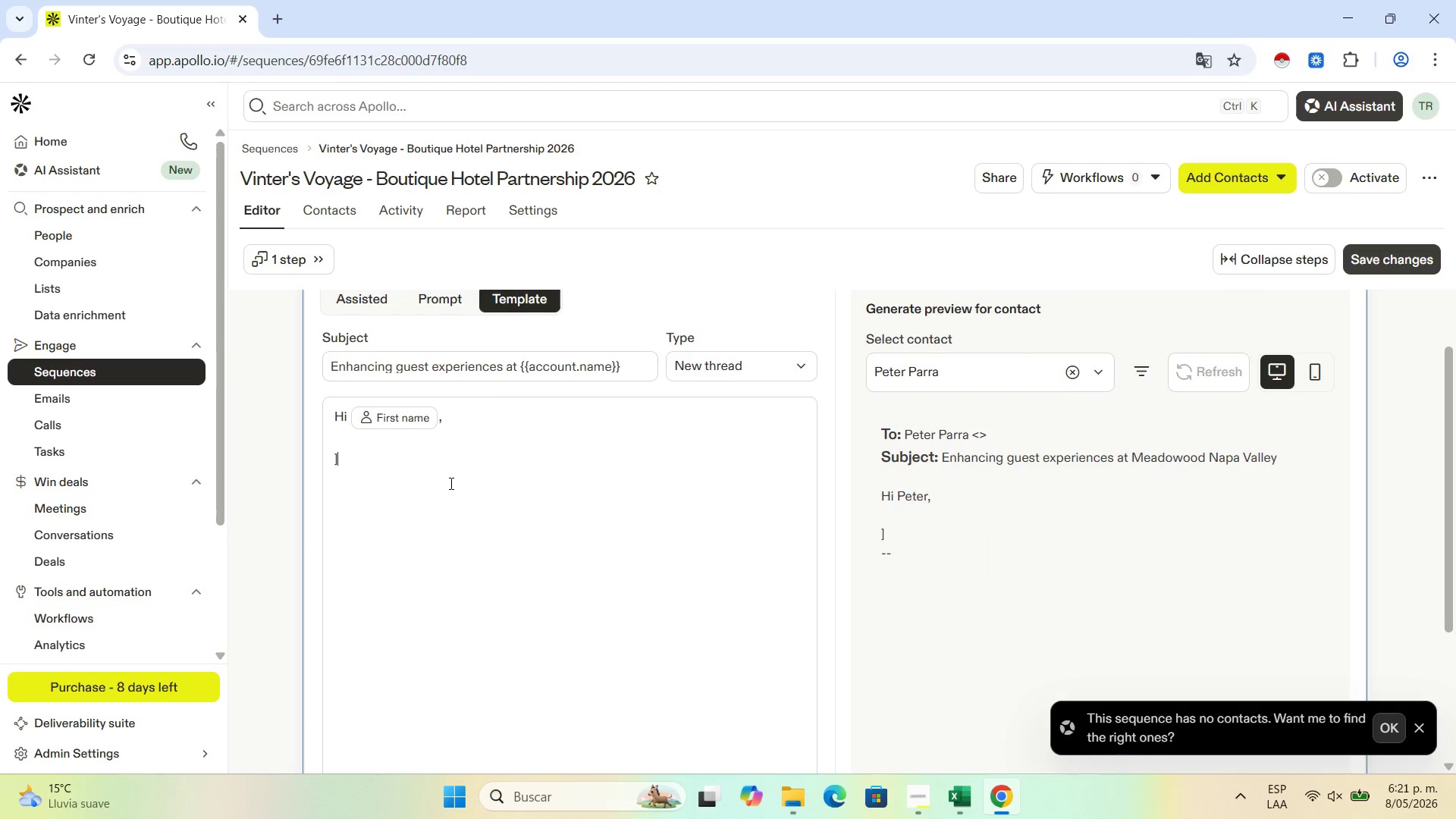 
key(Backspace)
 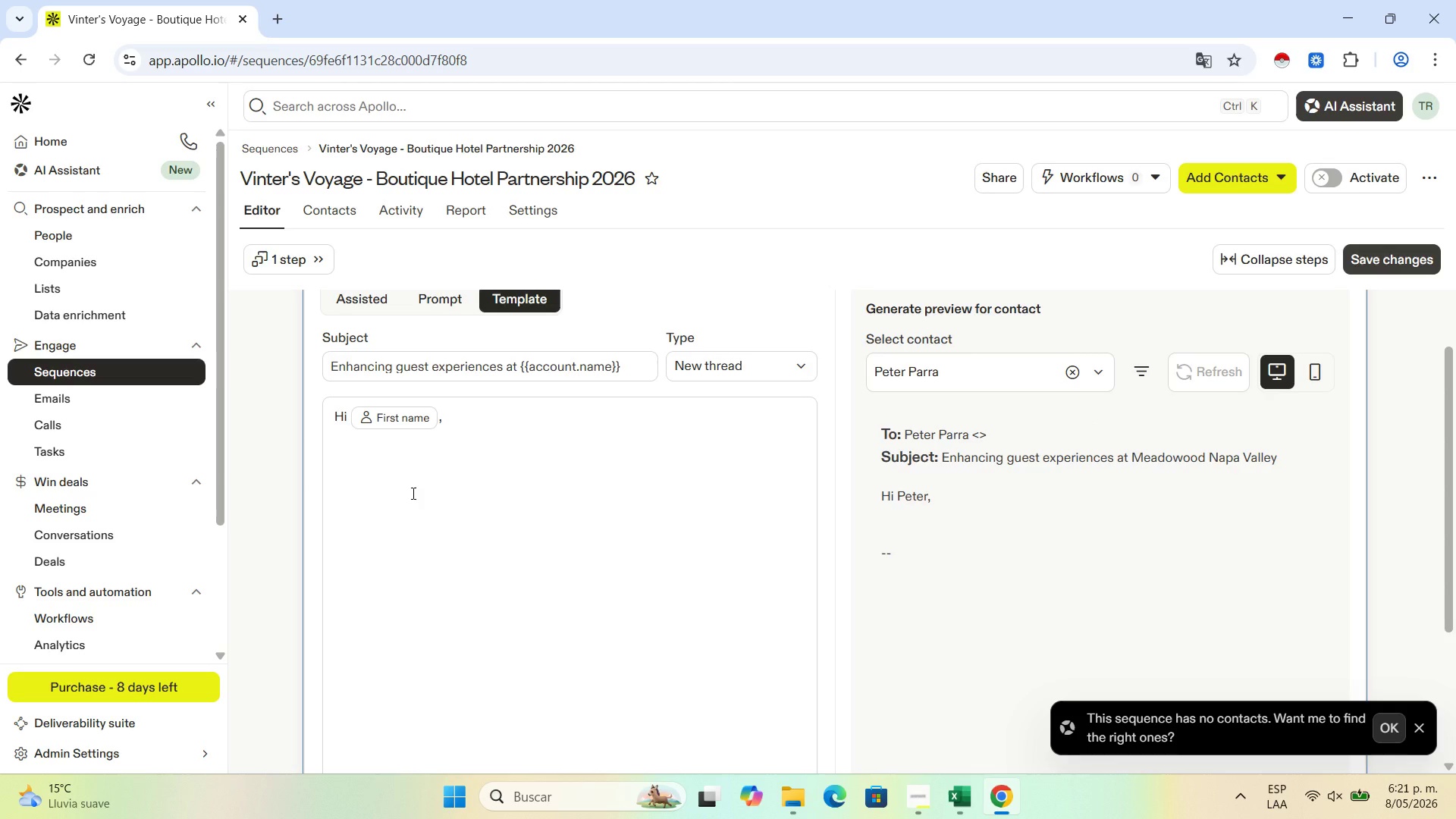 
wait(5.69)
 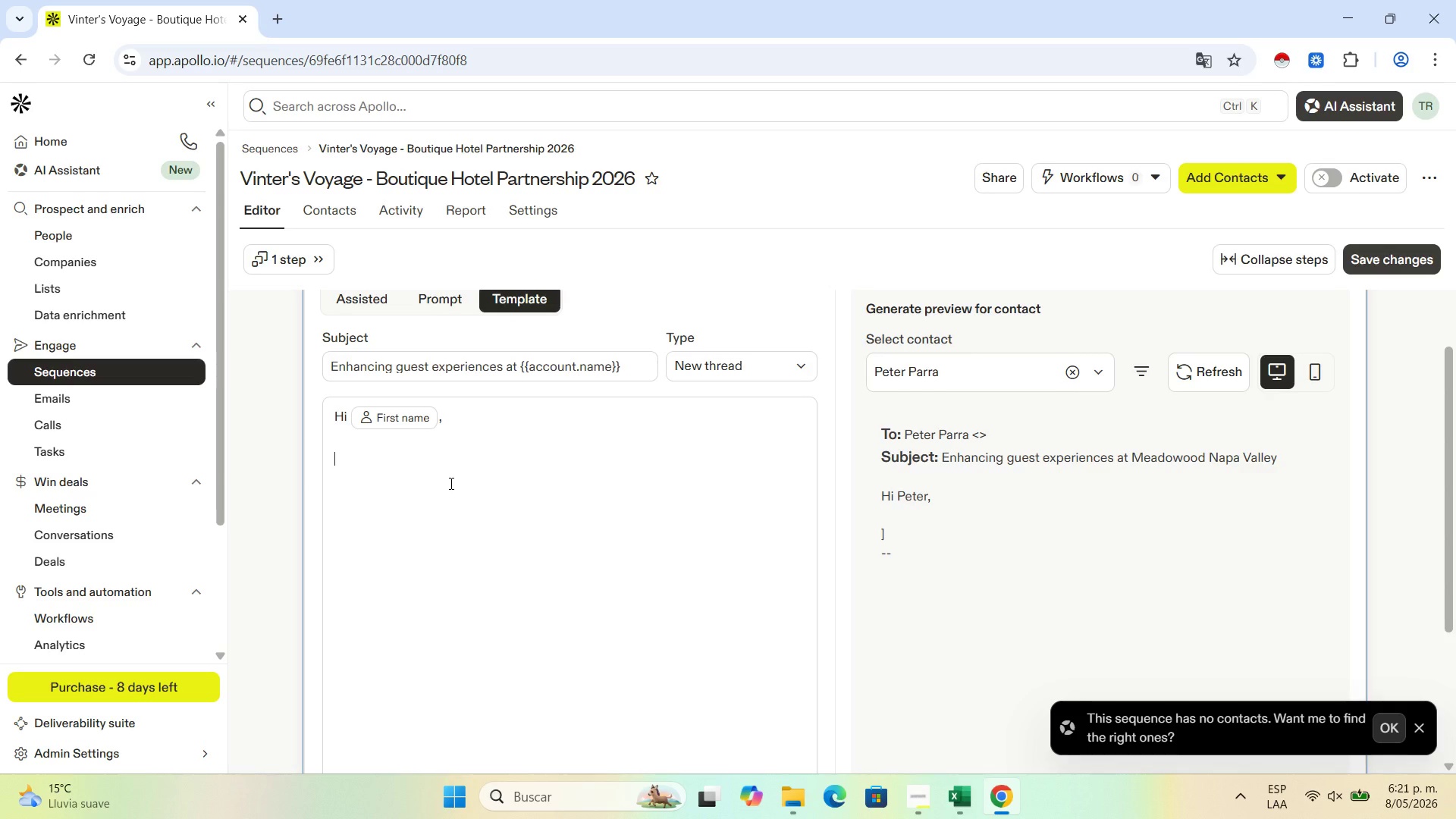 
type(I[ve been following the excellebt)
key(Backspace)
key(Backspace)
type(nt reputation)
 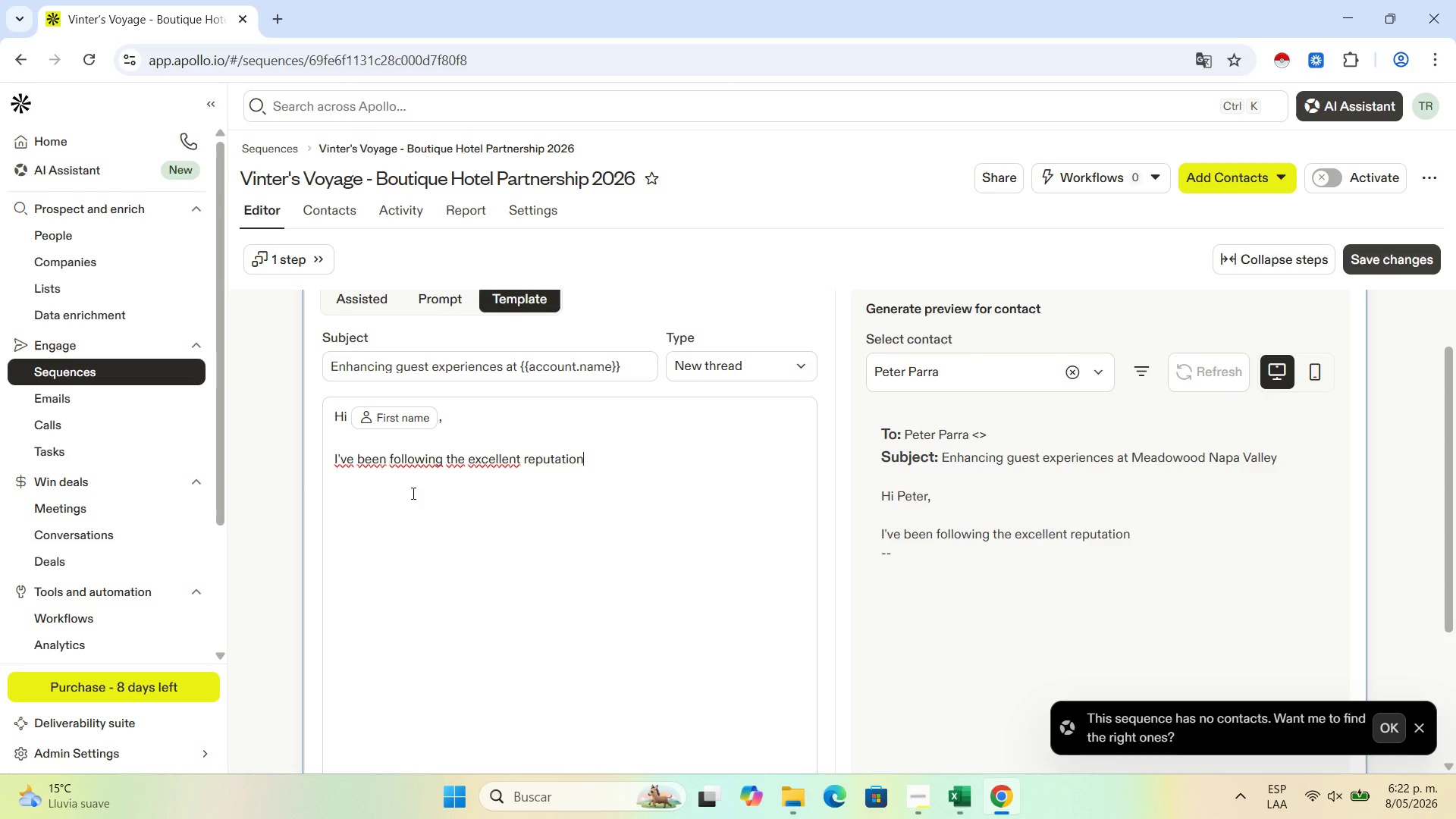 
wait(7.47)
 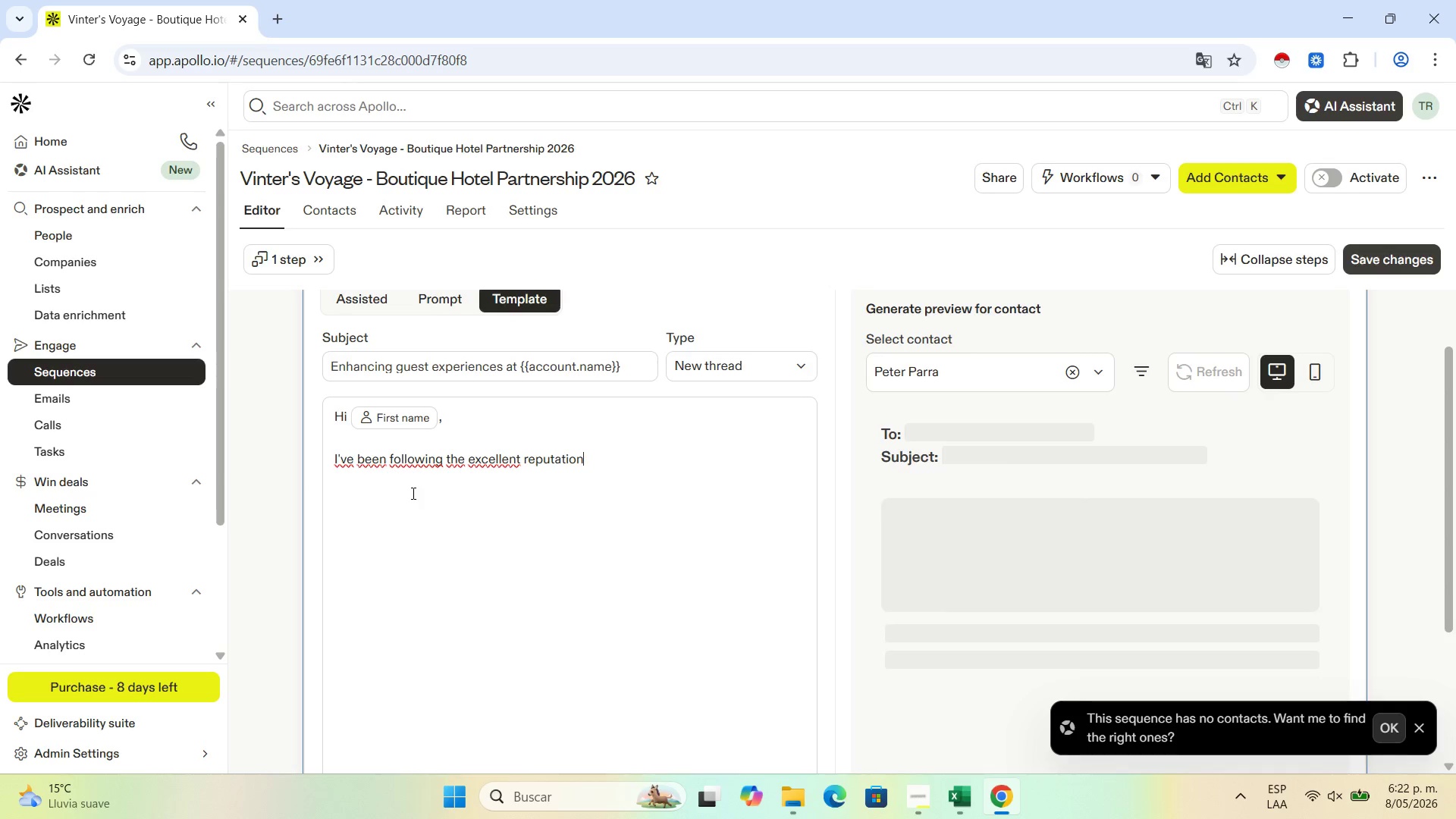 
type(of )
key(Backspace)
key(Backspace)
key(Backspace)
type( of '')
 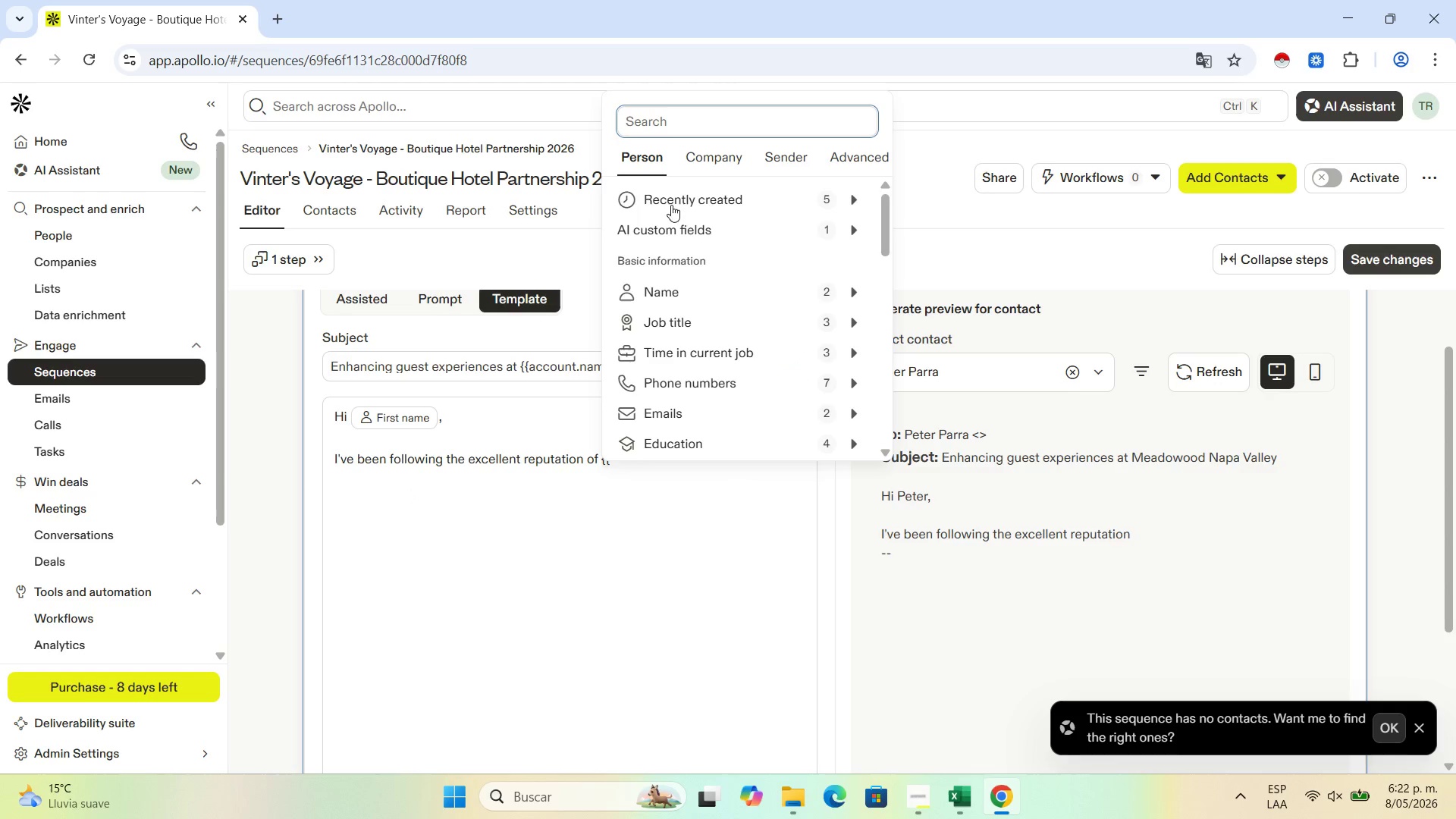 
left_click([723, 152])
 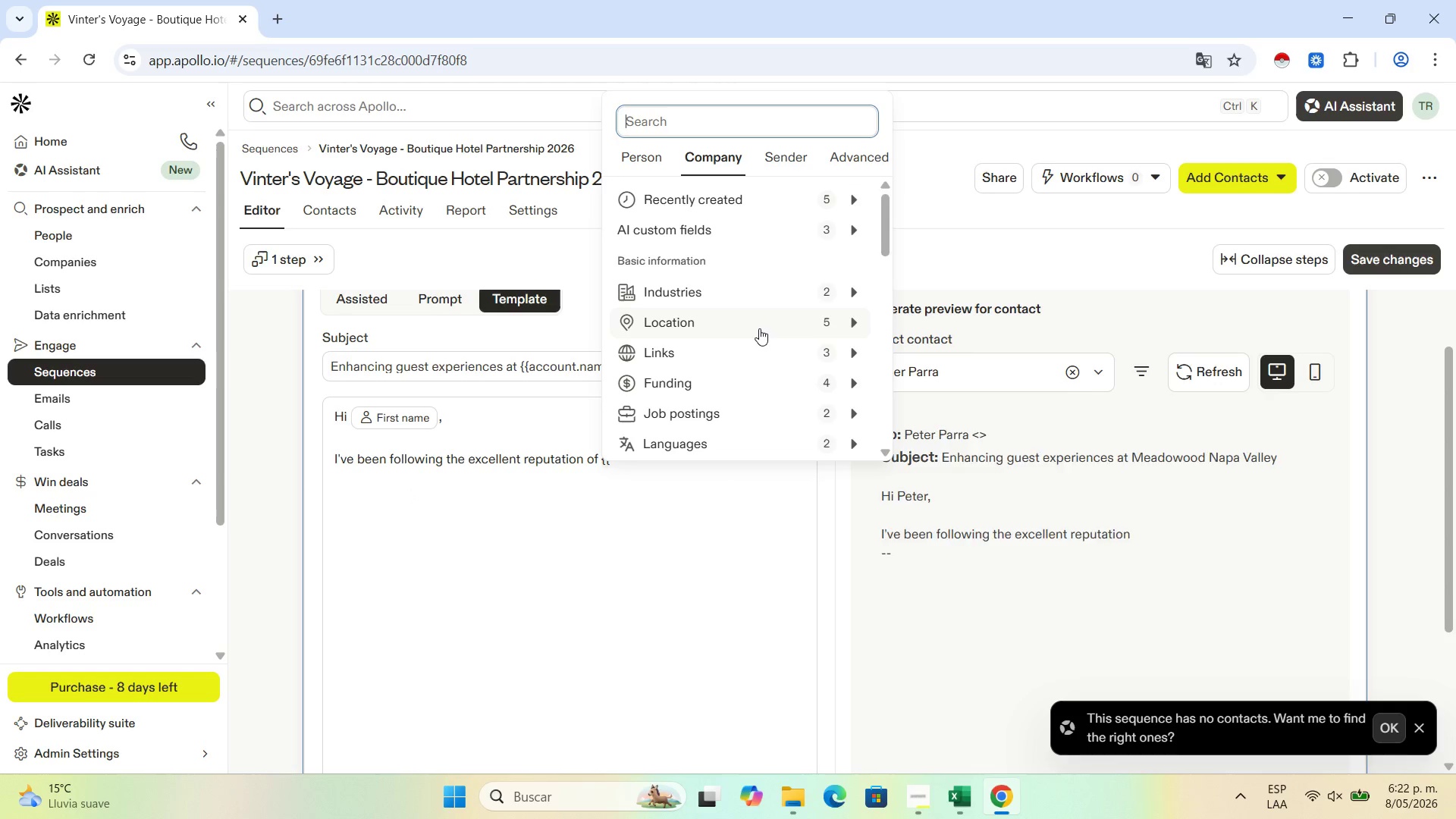 
scroll: coordinate [758, 329], scroll_direction: down, amount: 1.0
 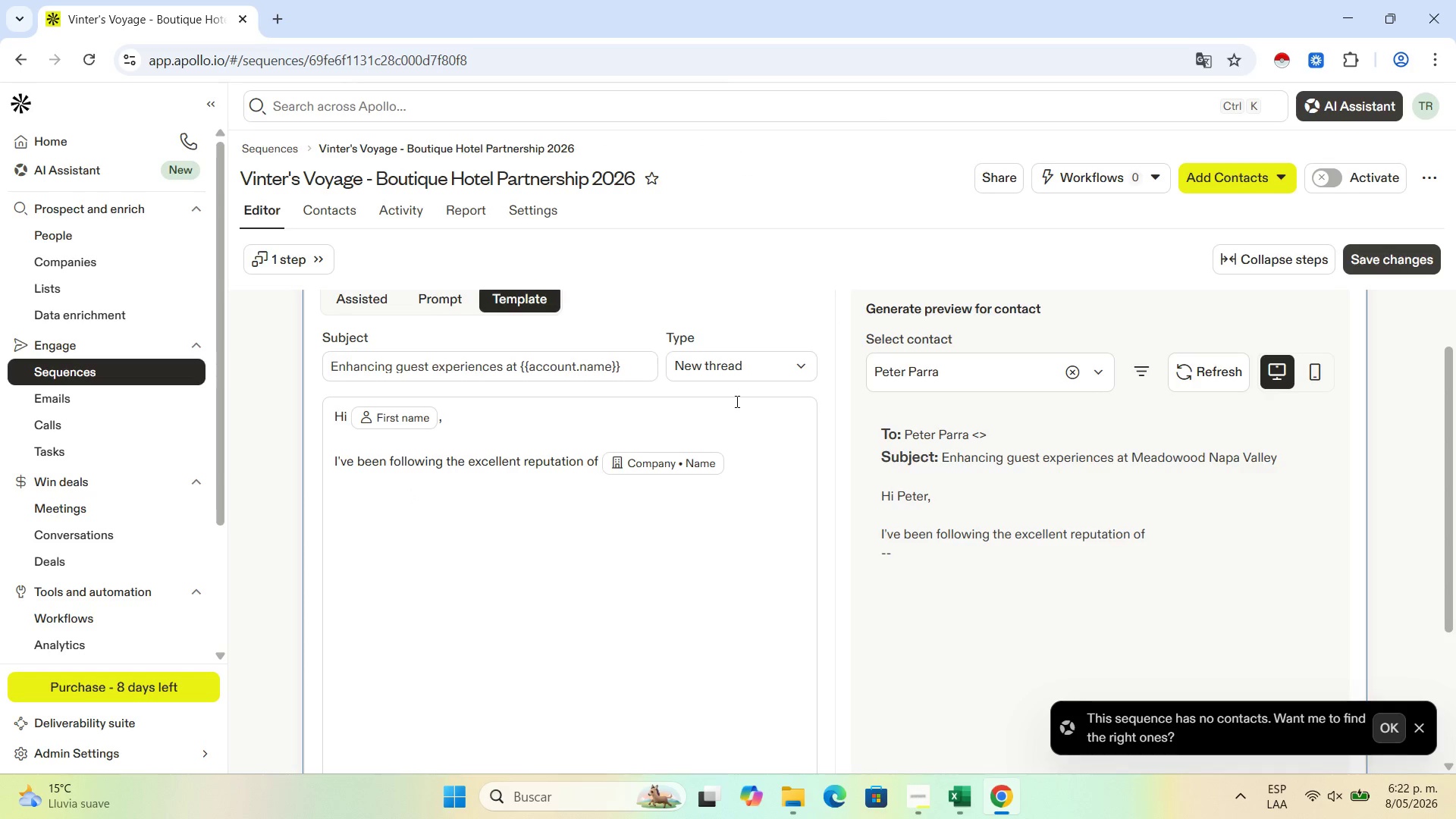 
type( in )
 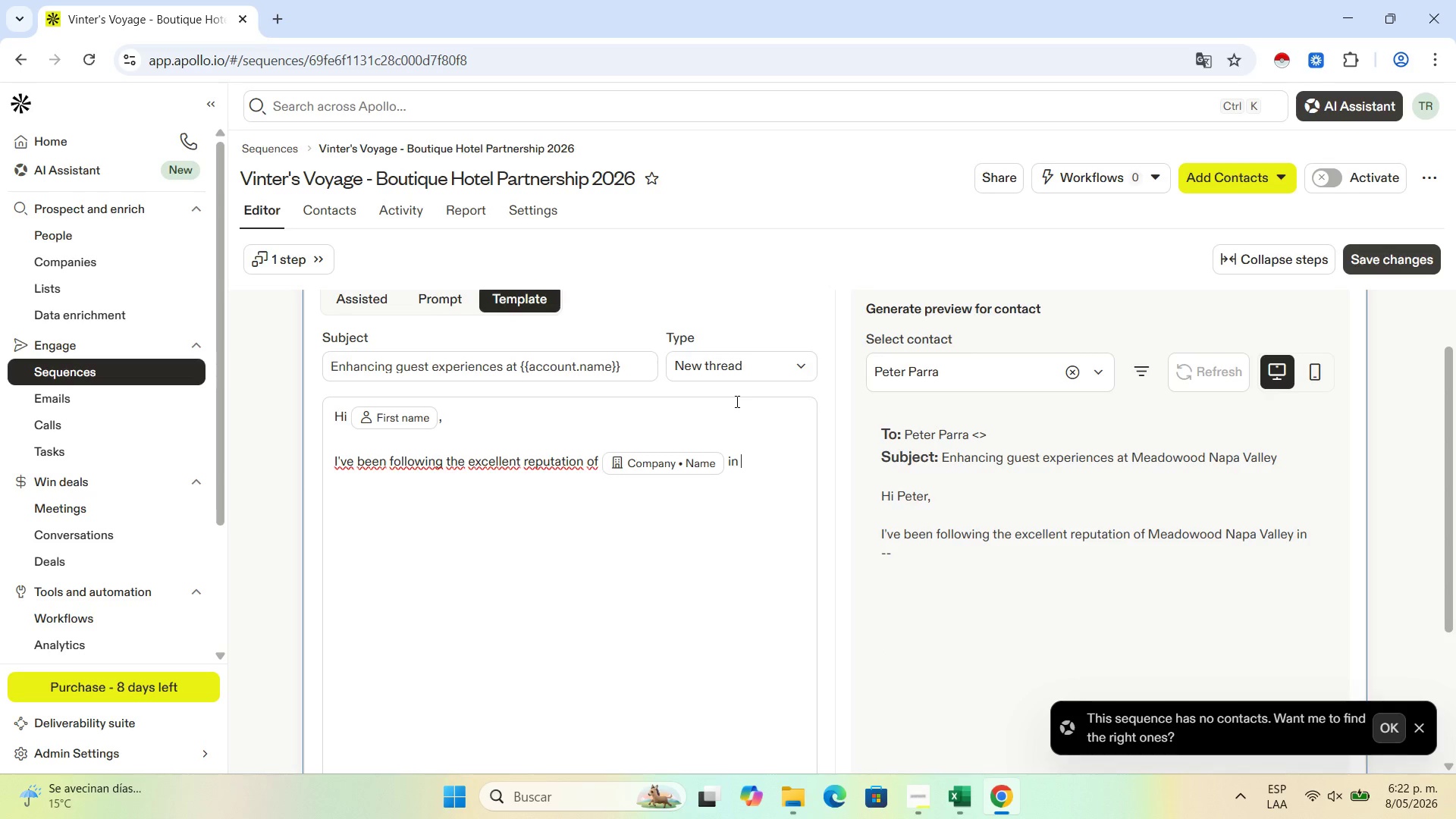 
key(Quote)
 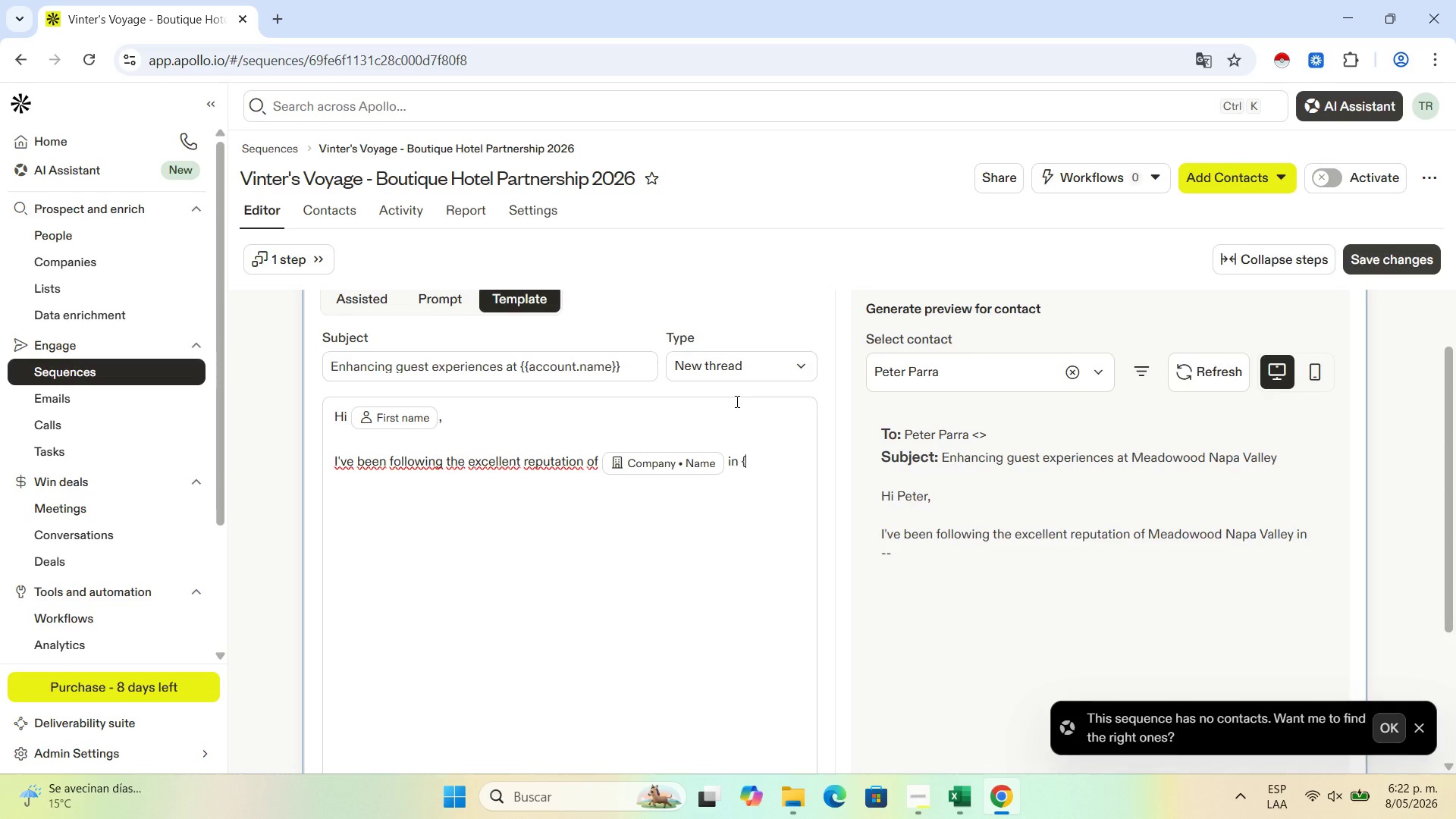 
key(Quote)
 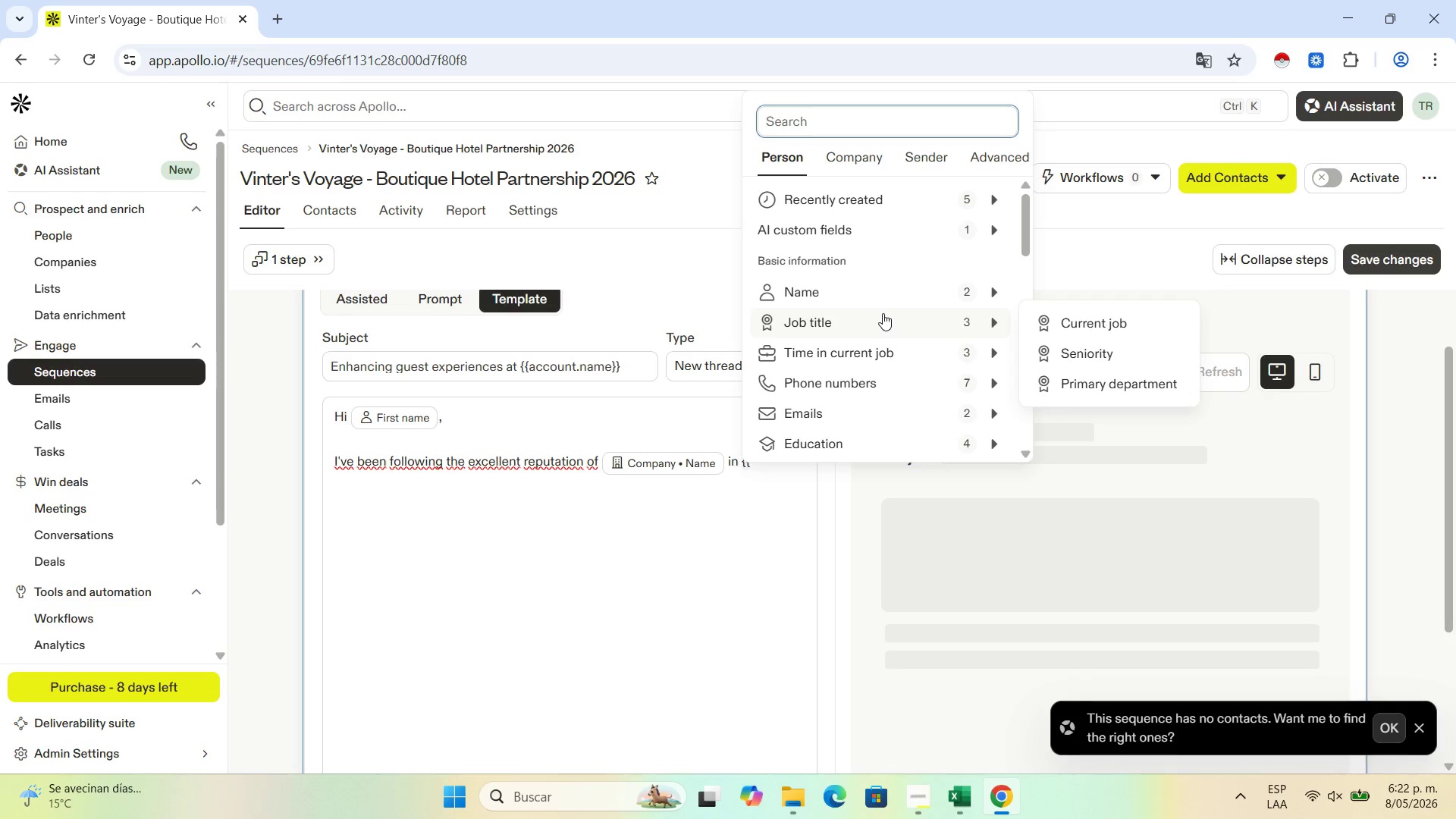 
scroll: coordinate [871, 303], scroll_direction: down, amount: 3.0
 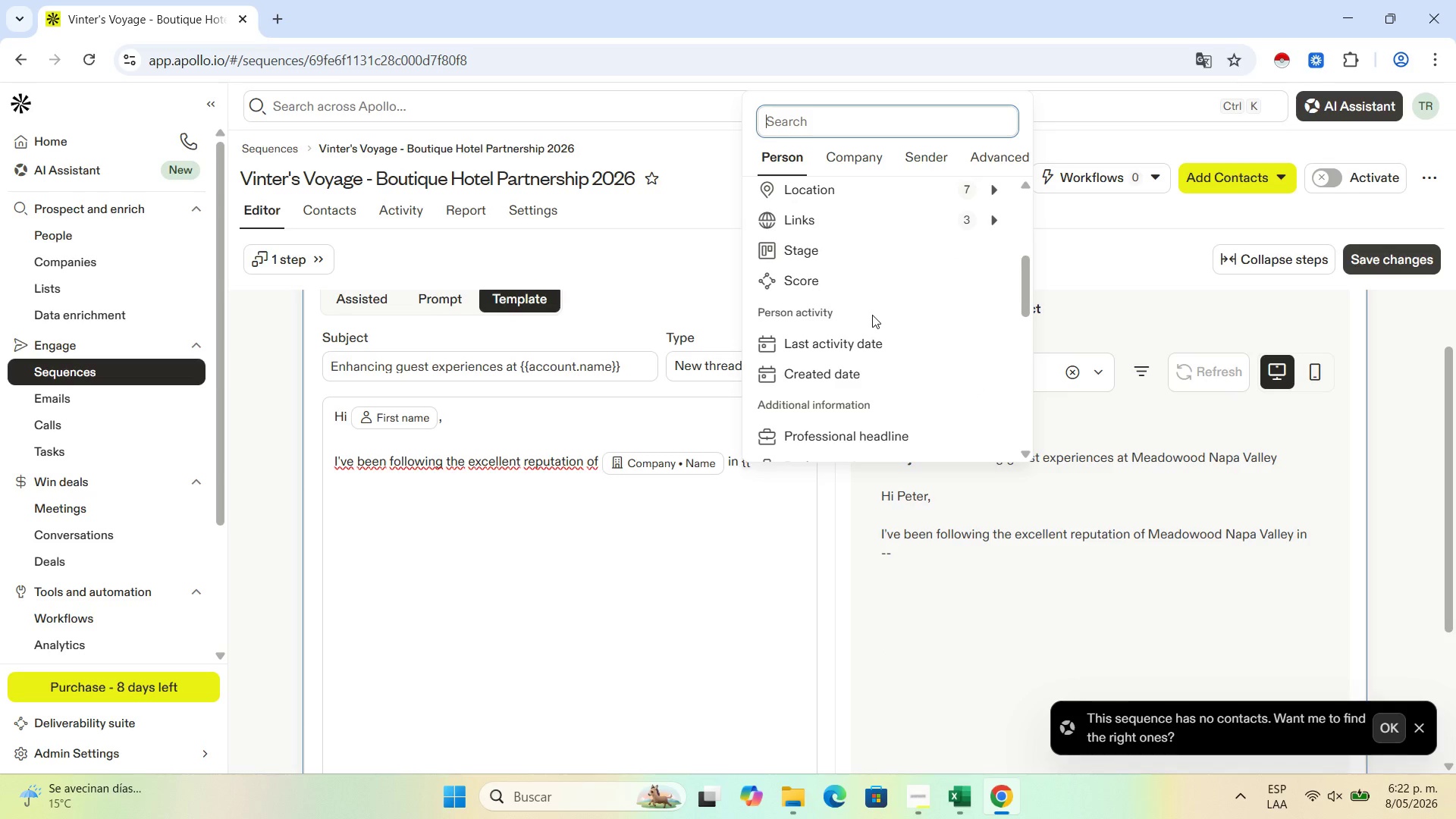 
scroll: coordinate [872, 315], scroll_direction: up, amount: 1.0
 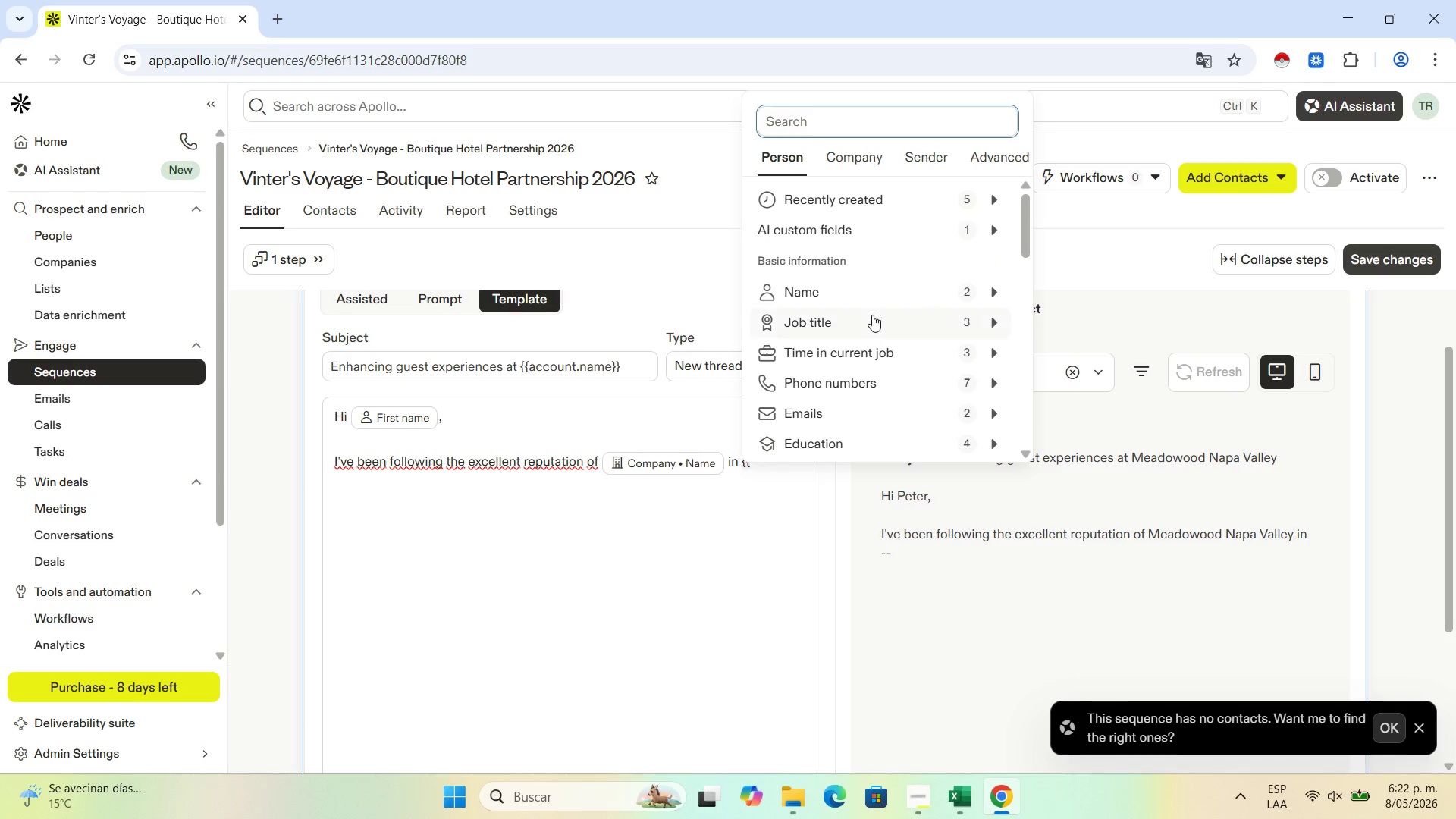 
scroll: coordinate [874, 315], scroll_direction: down, amount: 6.0
 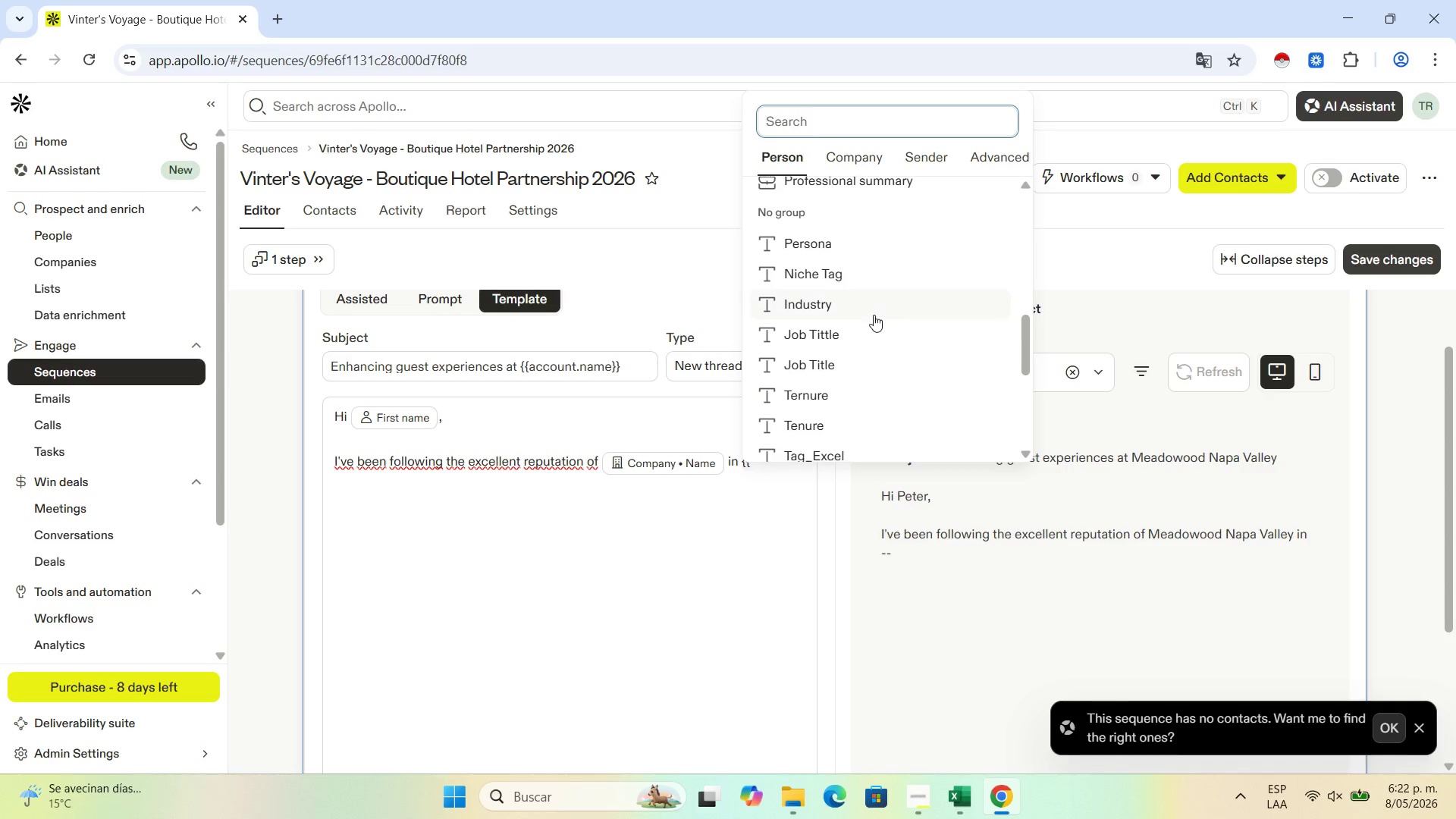 
scroll: coordinate [869, 325], scroll_direction: up, amount: 6.0
 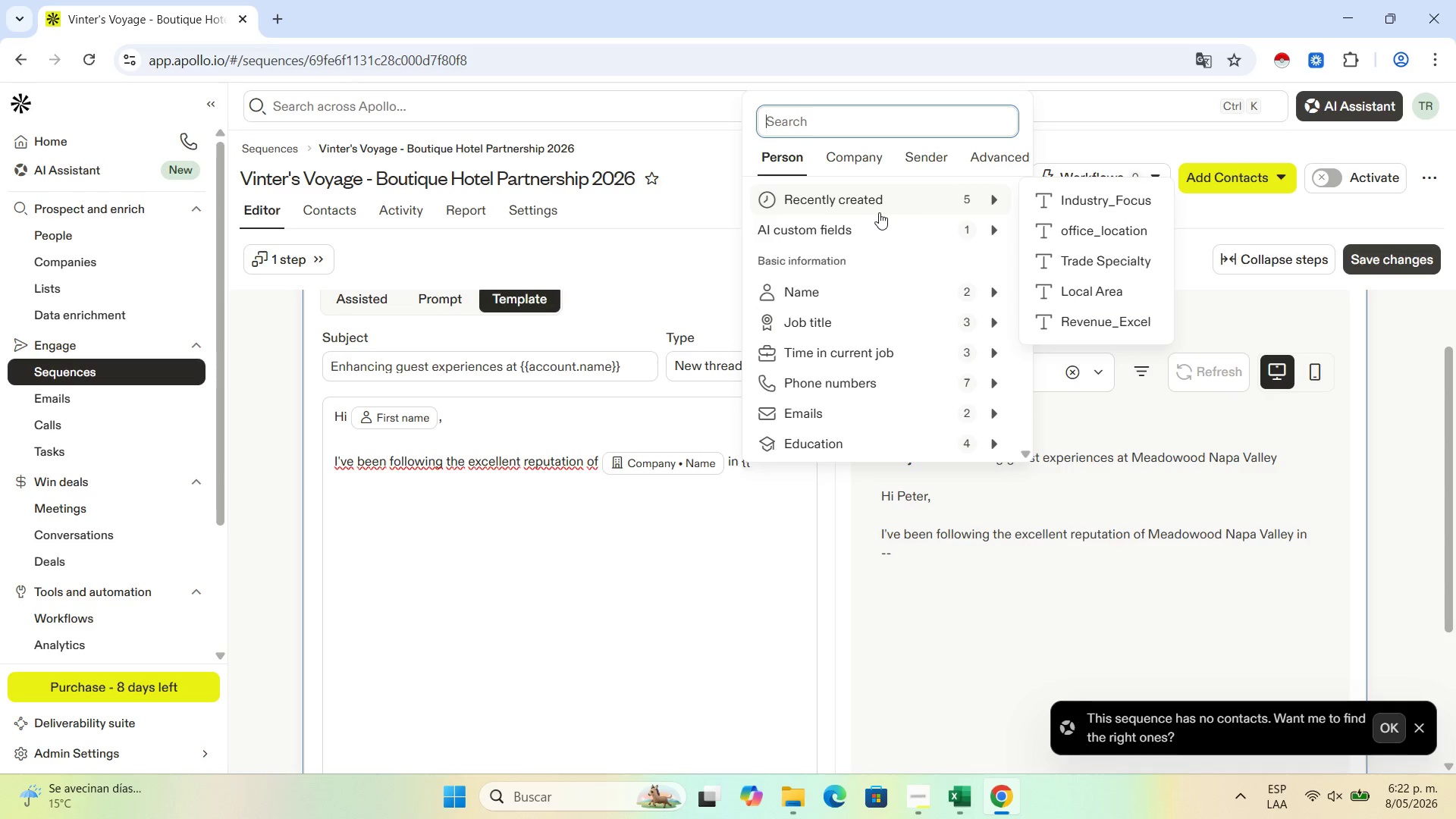 
type(cit)
 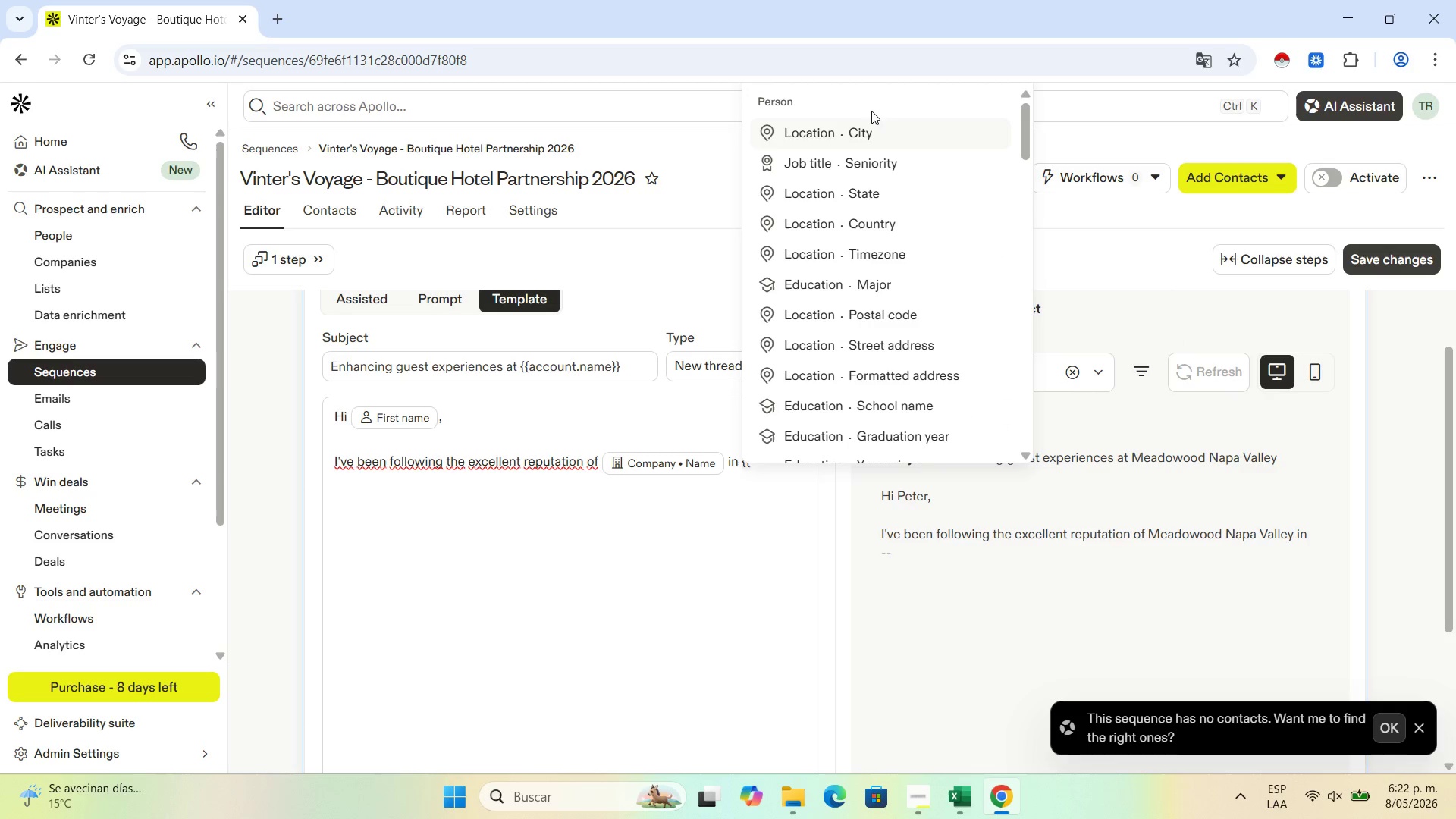 
left_click([870, 124])
 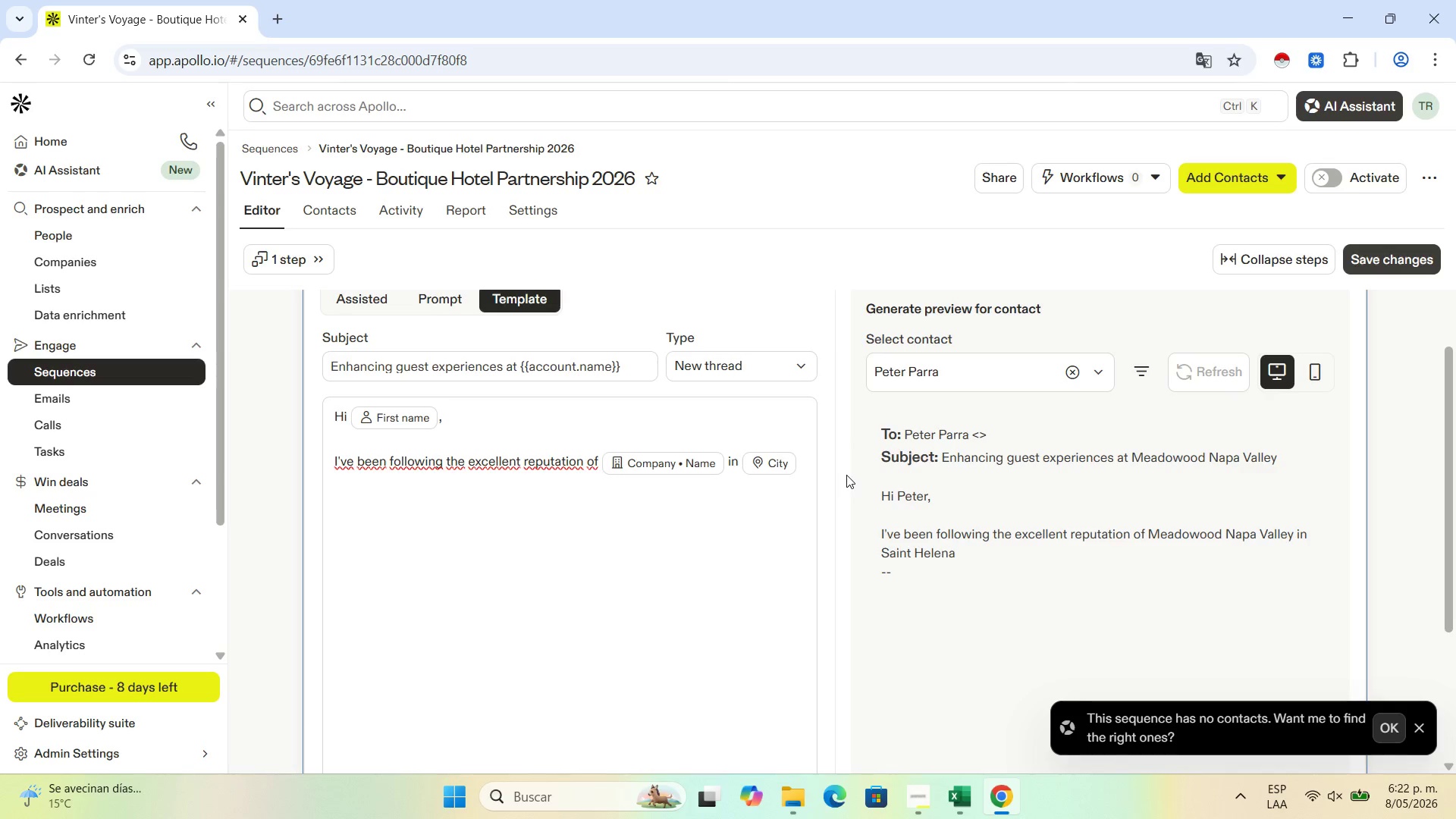 
wait(7.27)
 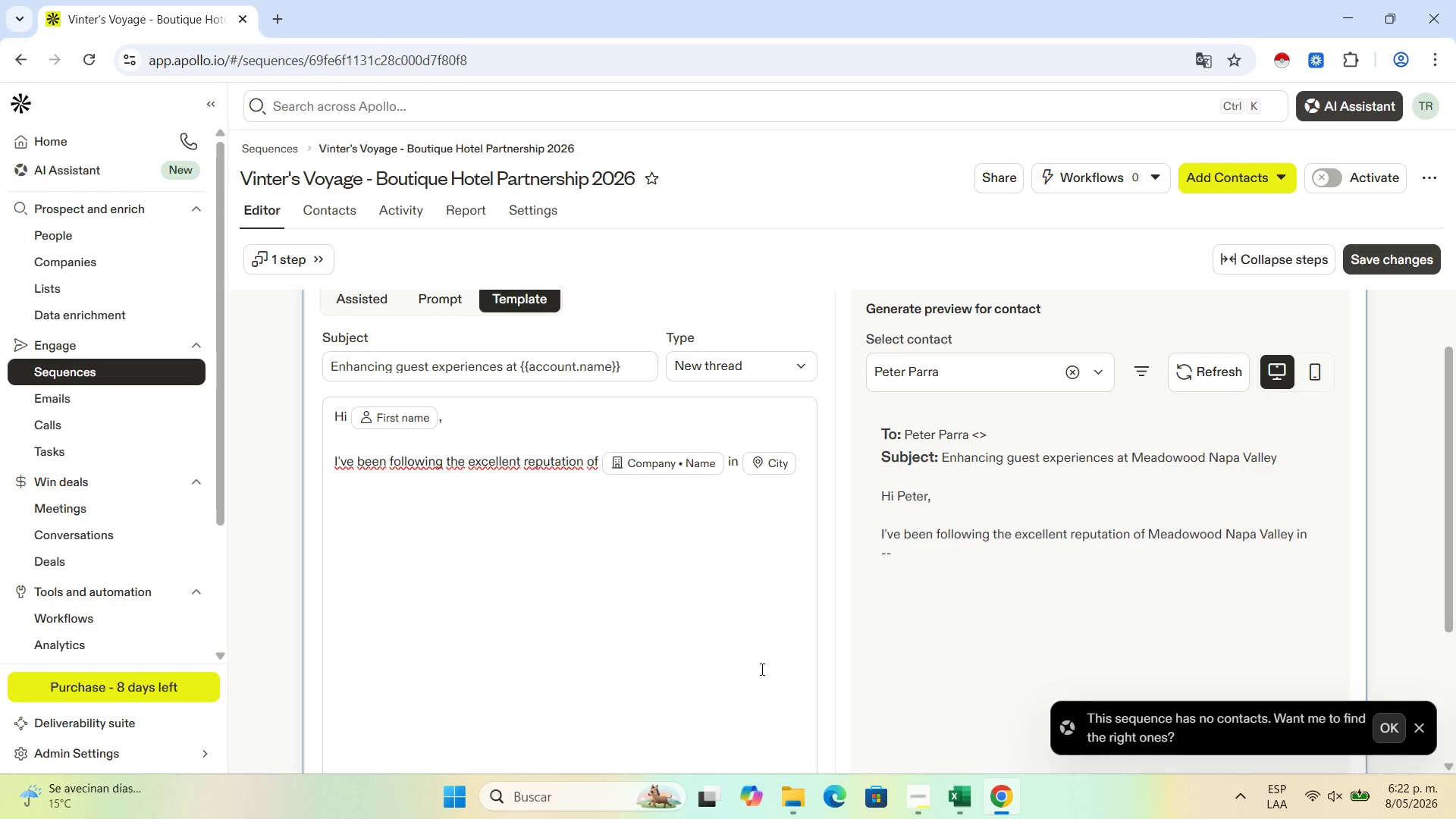 
type(, and a)
key(Backspace)
type(I am reaching out to propose a collaboration that adds unique value yo your guests[ stay )
key(Backspace)
type(.)
 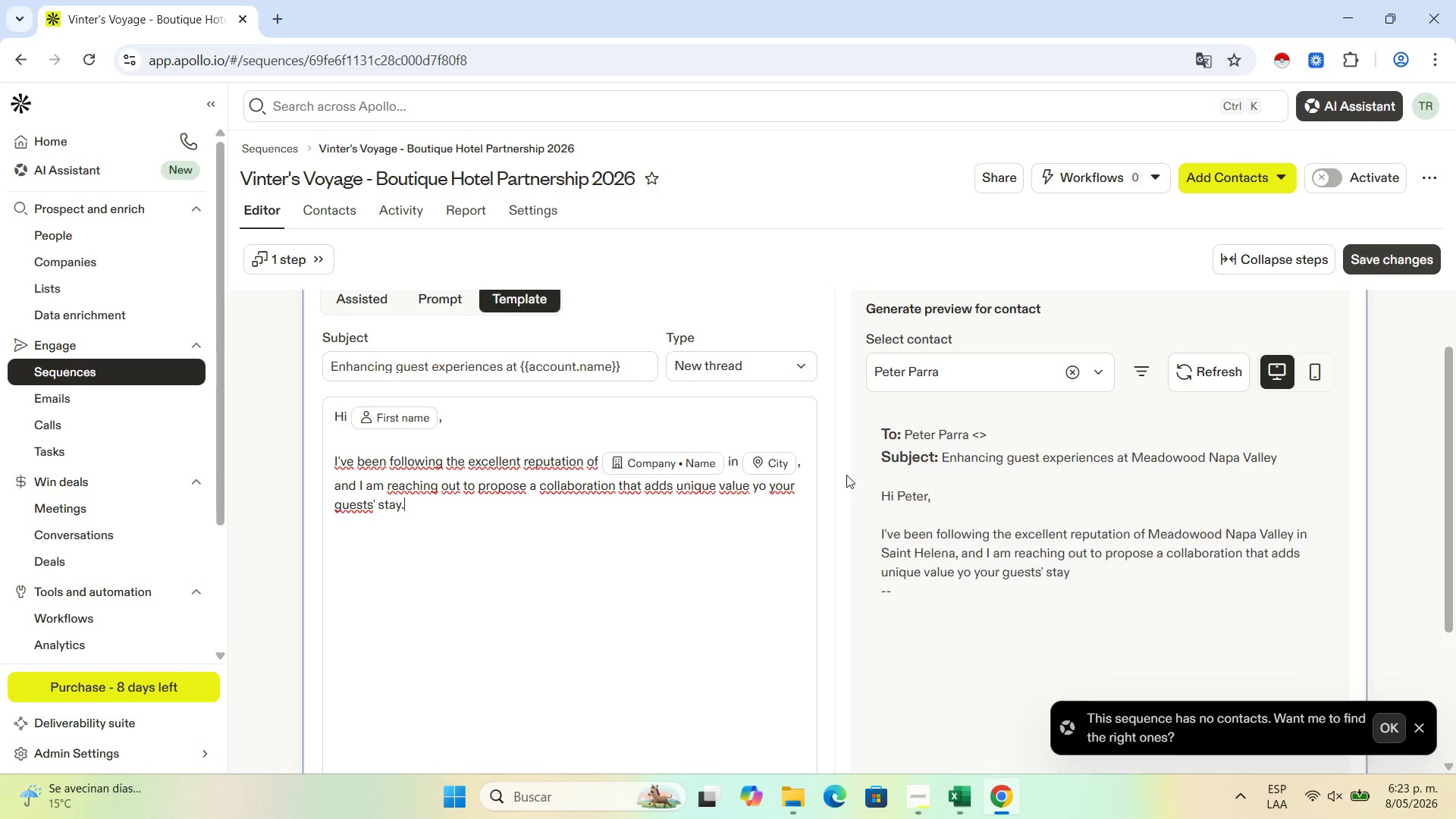 
key(Shift+Enter)
 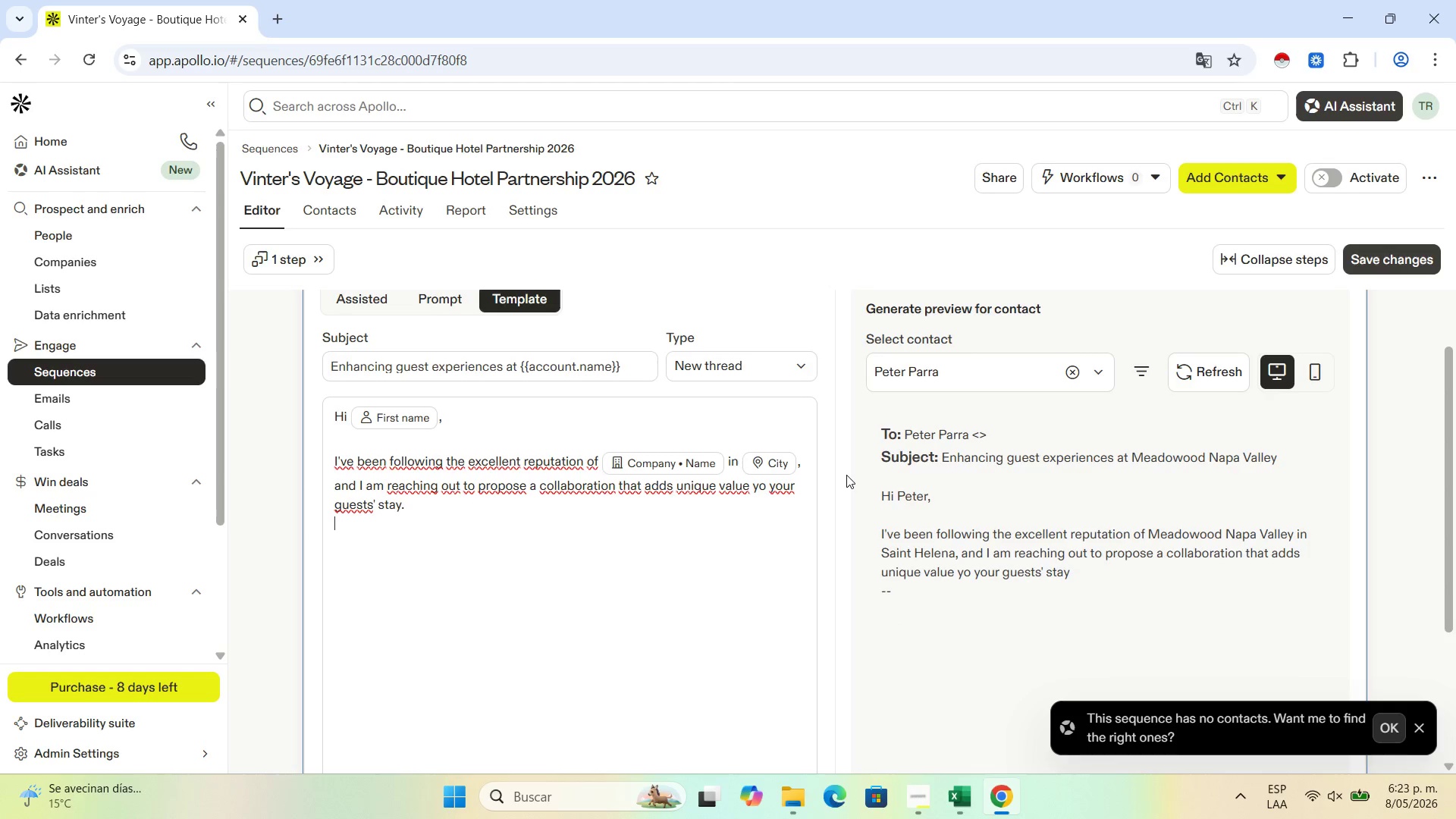 
key(Shift+Enter)
 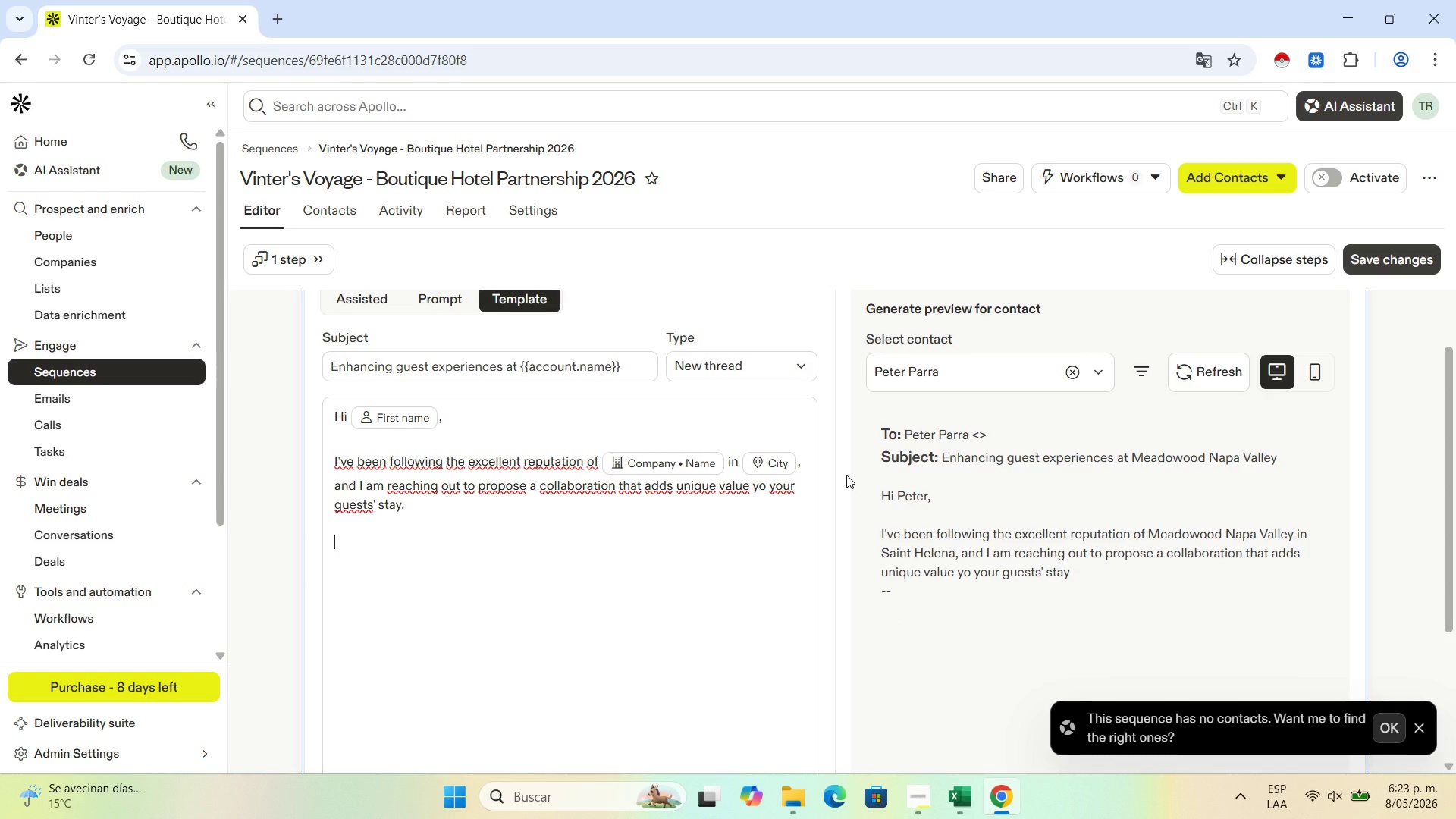 
type(At Vintr)
key(Backspace)
key(Backspace)
key(Backspace)
type(tner[s Voyage )
key(Backspace)
type(, we specialize in curated boutiqy)
key(Backspace)
type(ue )
 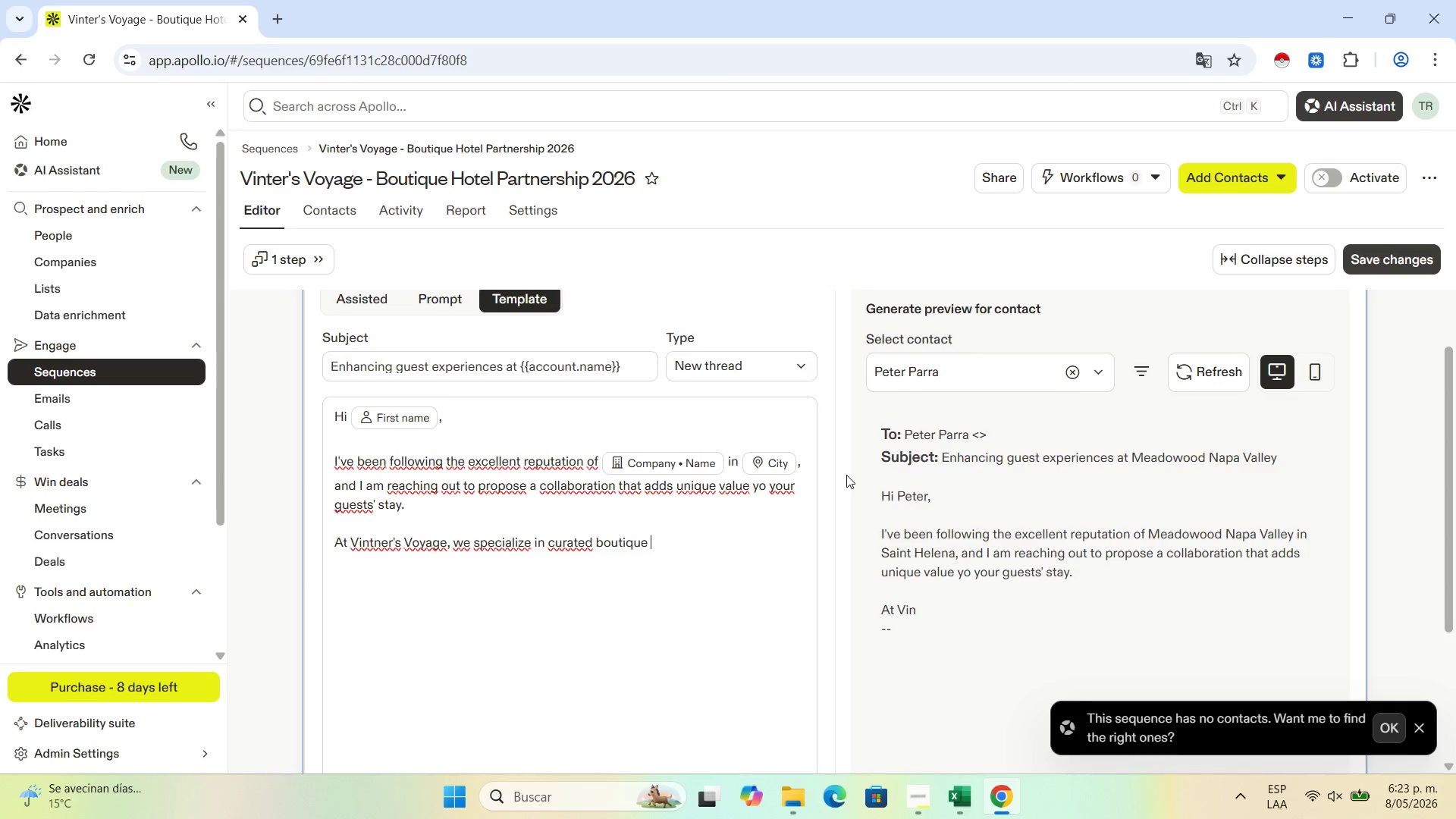 
wait(19.61)
 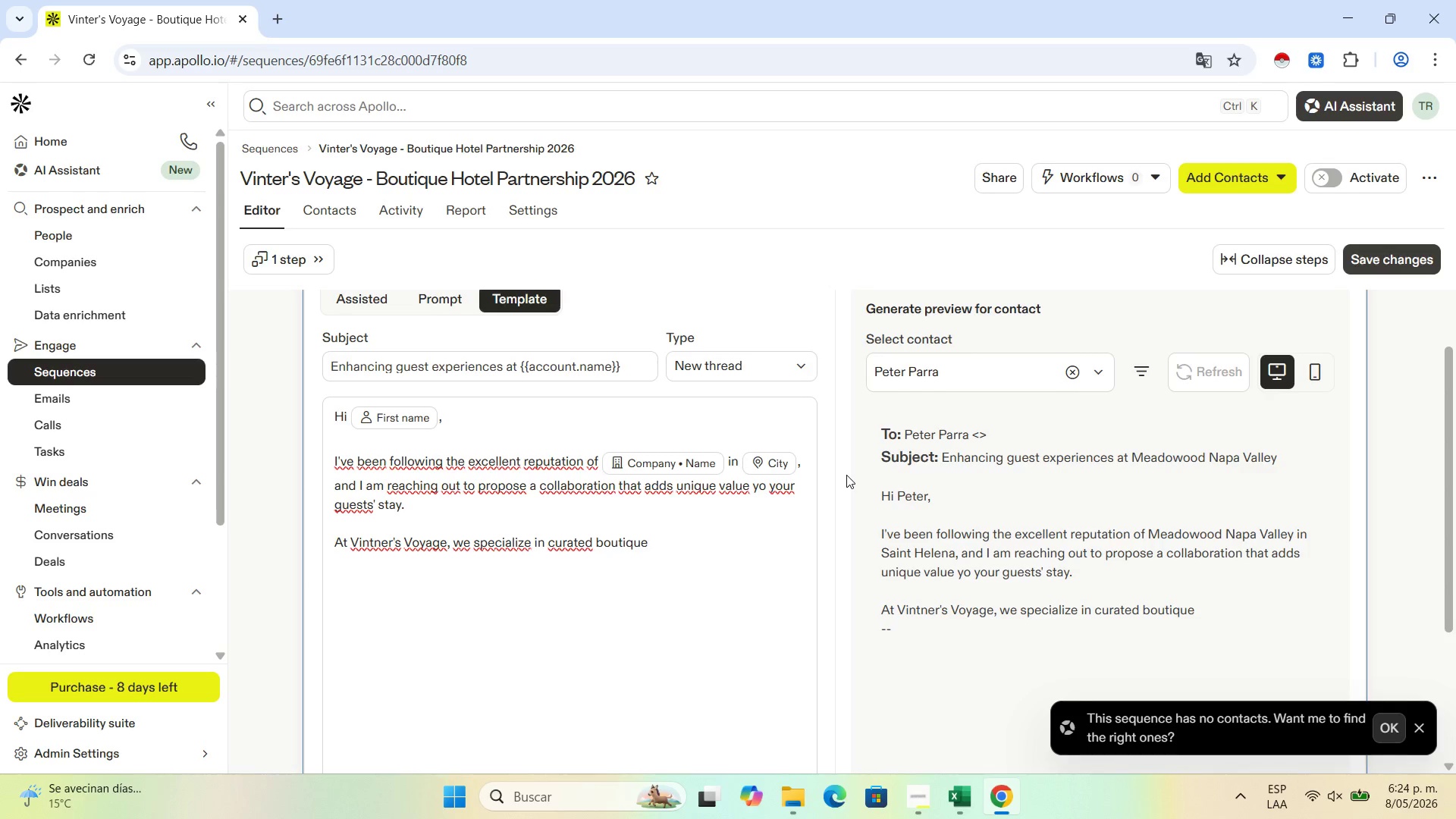 
type(win )
key(Backspace)
type(e )
 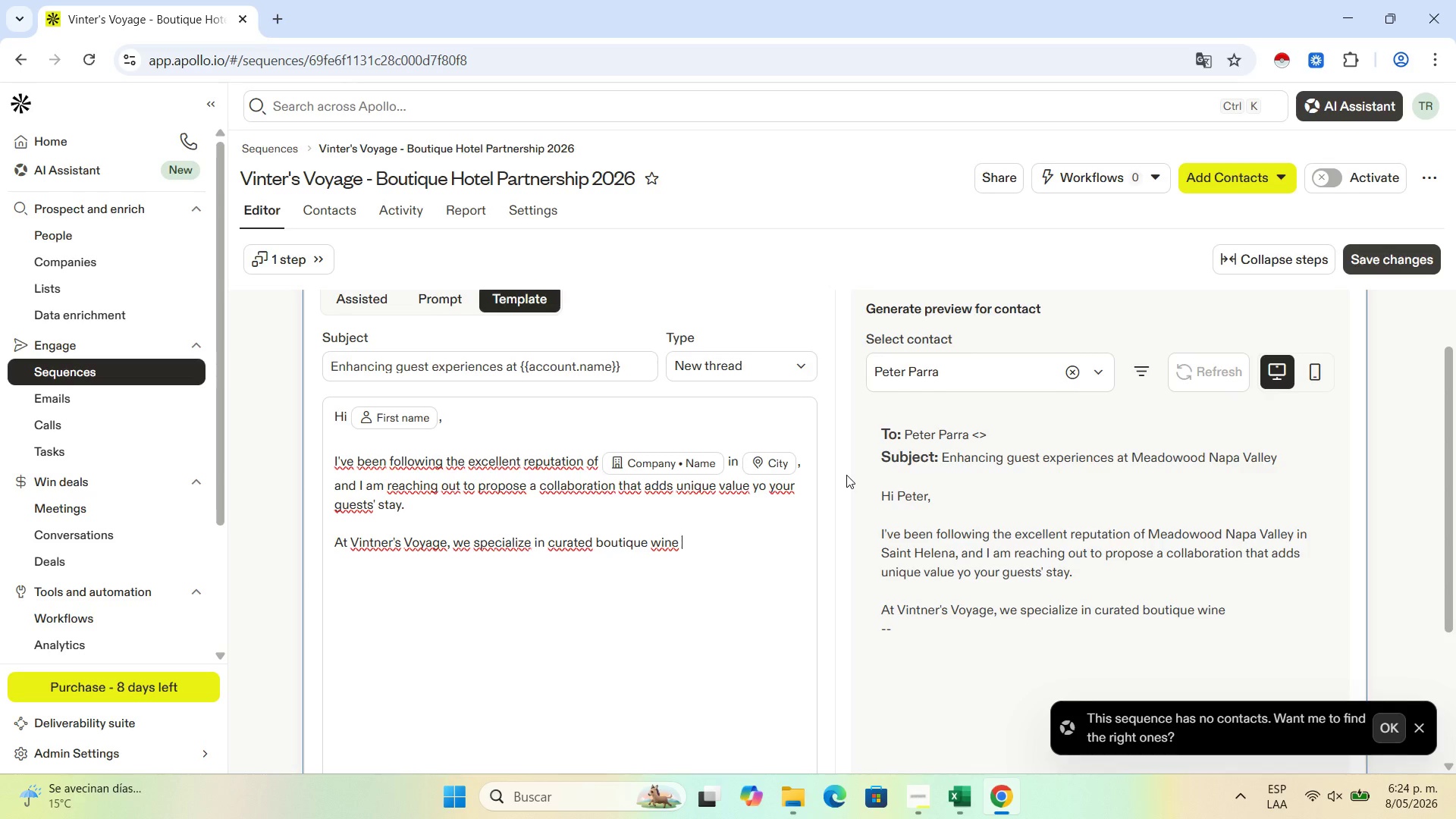 
wait(23.52)
 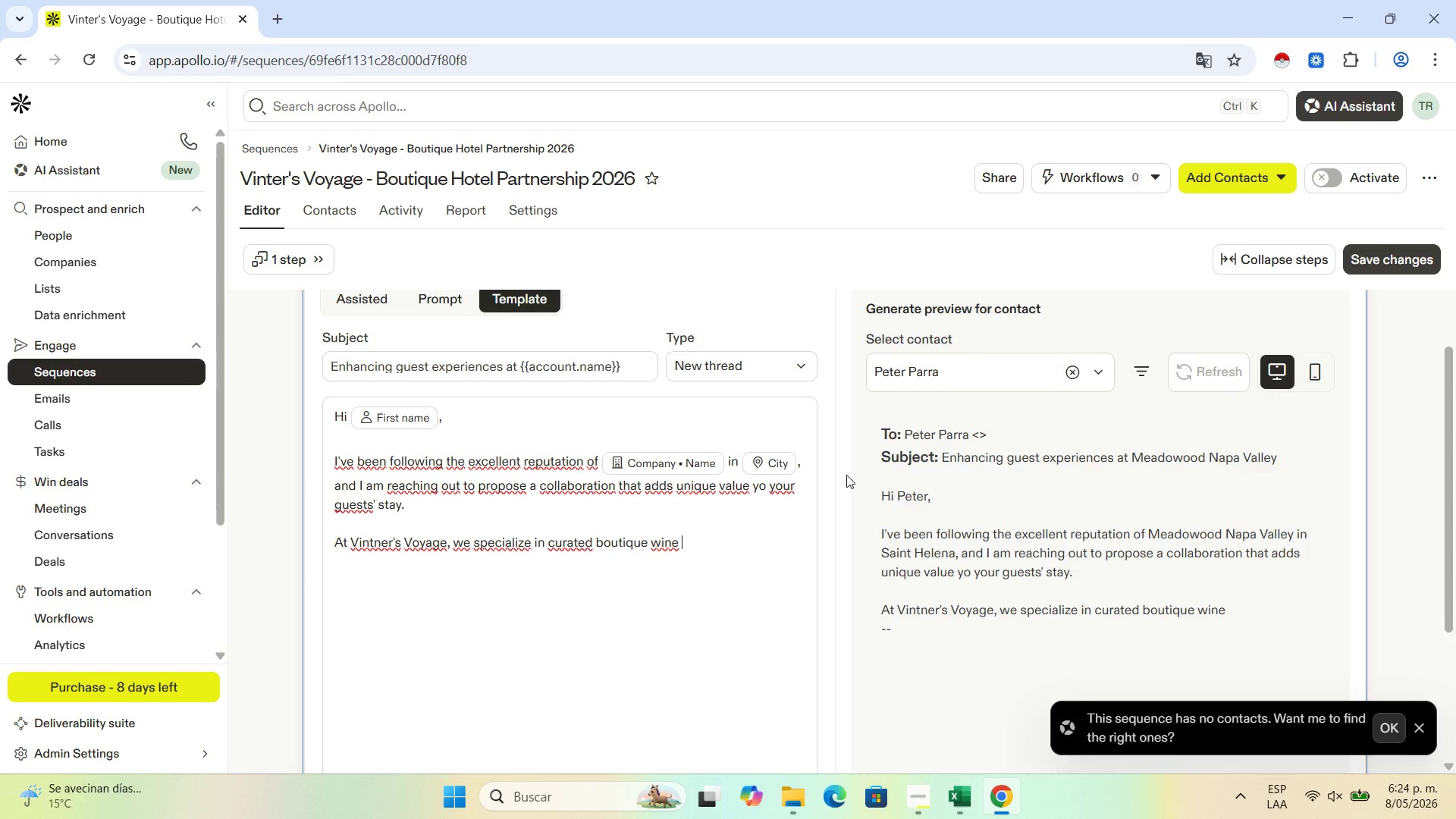 
type(tours. We are looking to establish a @Guest )
 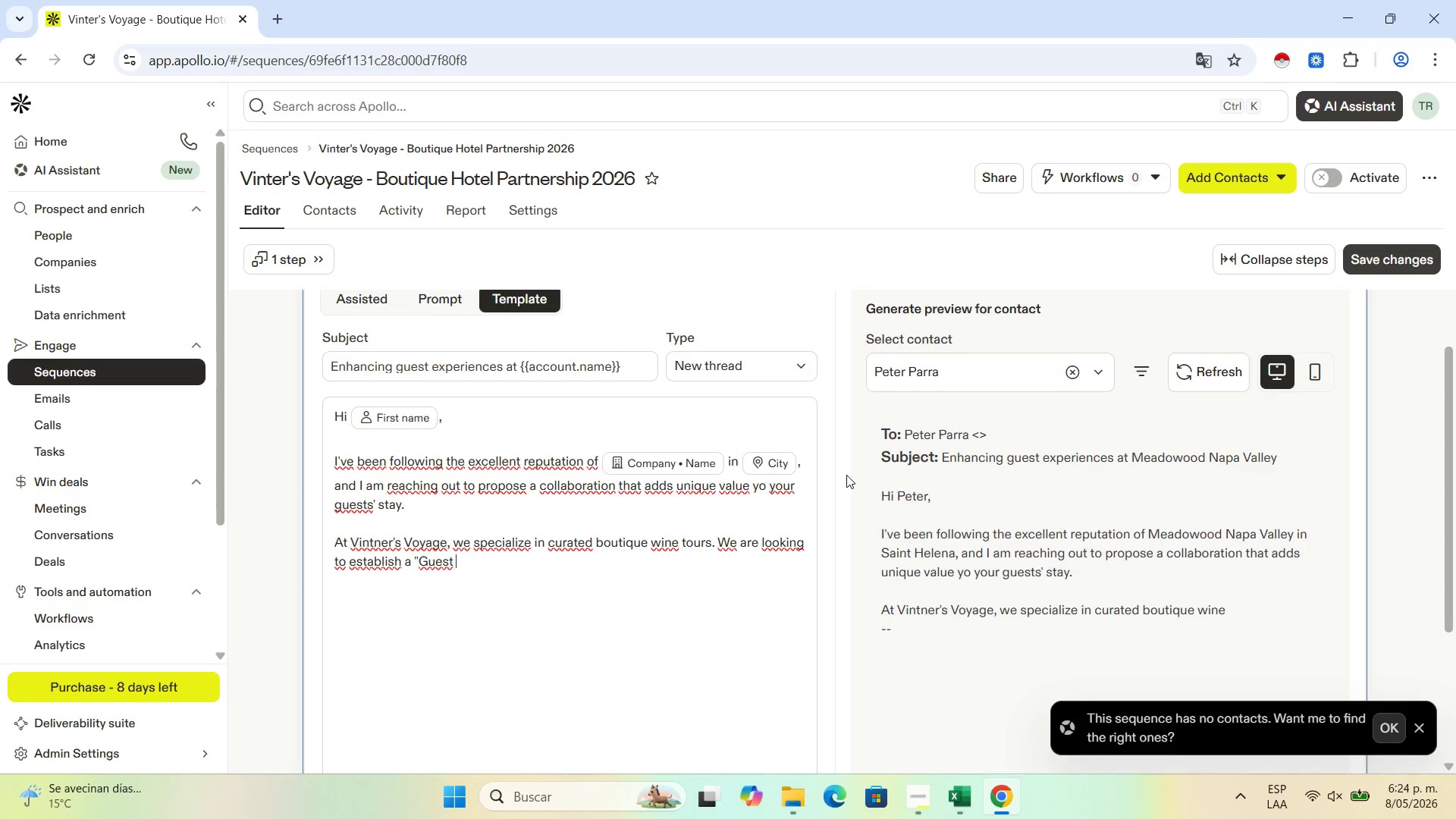 
wait(36.91)
 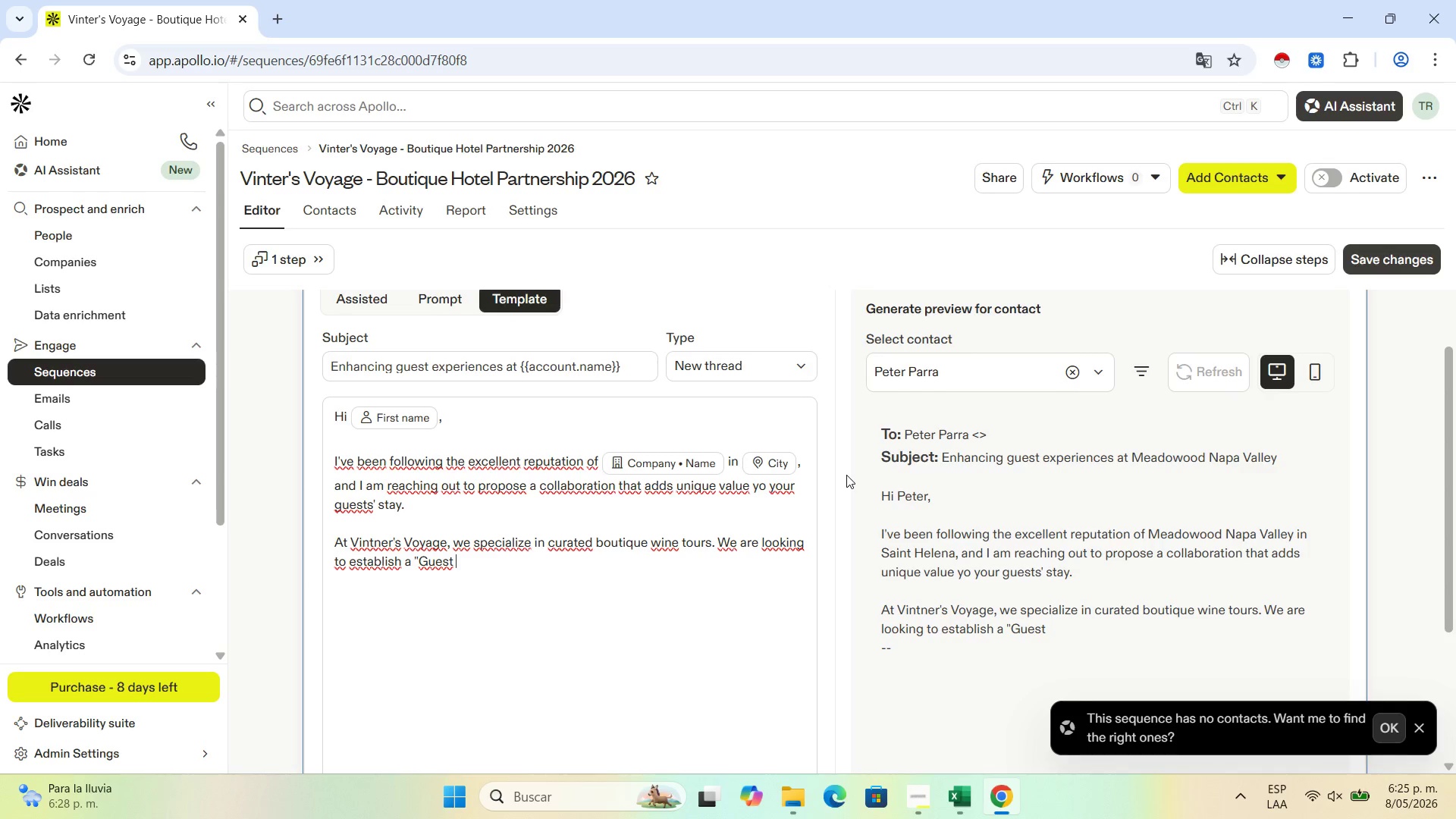 
type(Experience)
 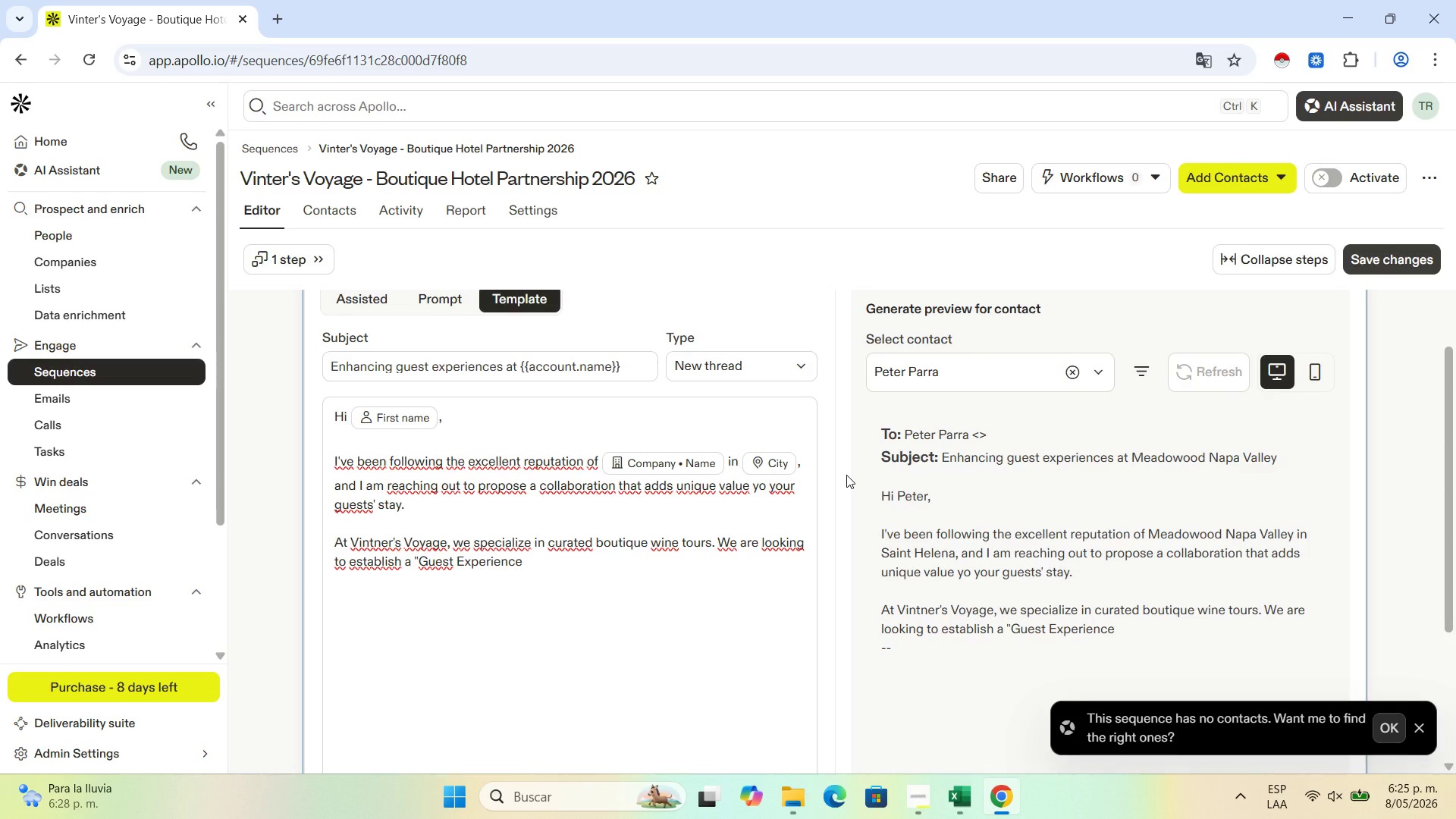 
wait(6.0)
 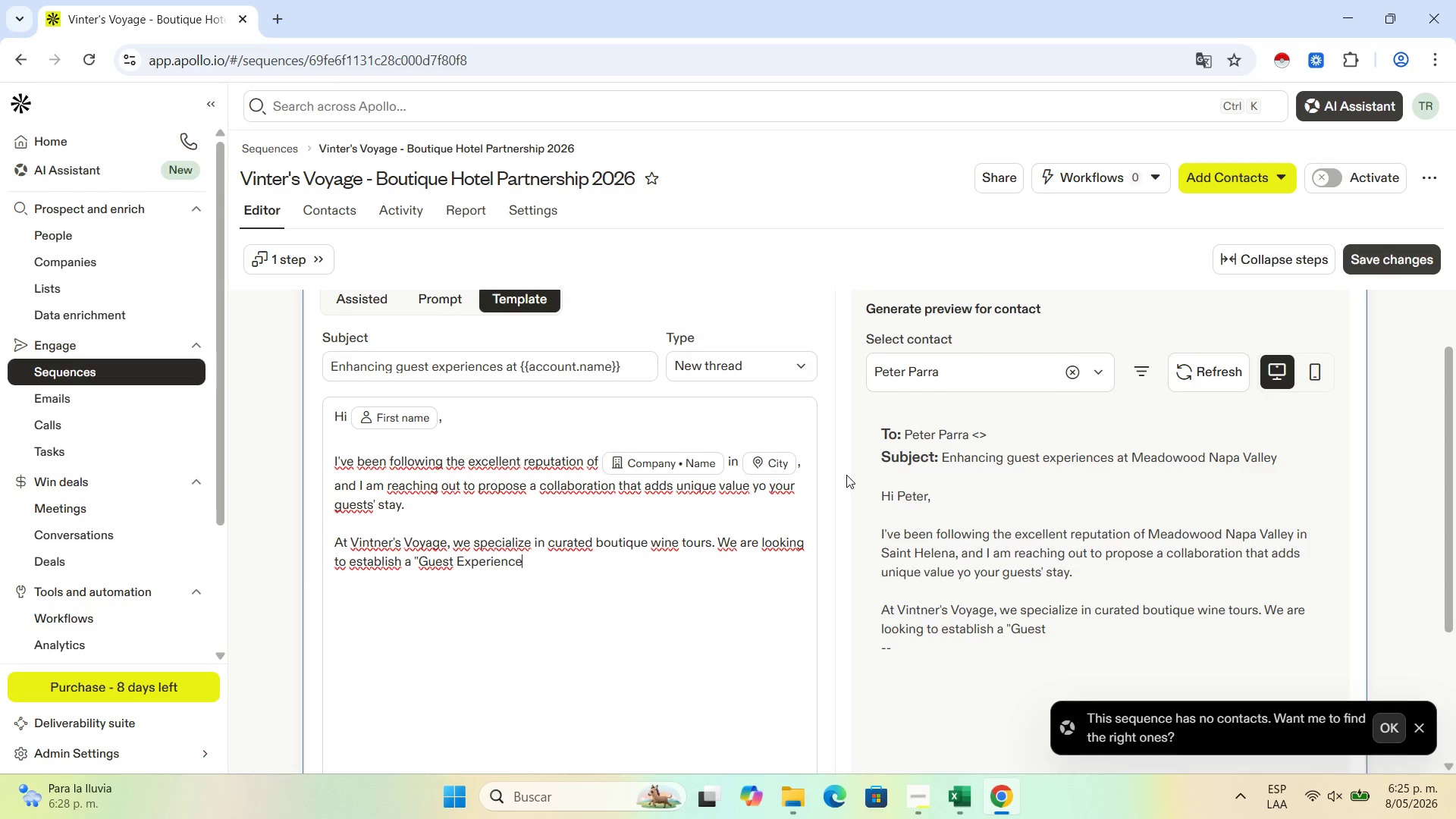 
type(@ partnership )
 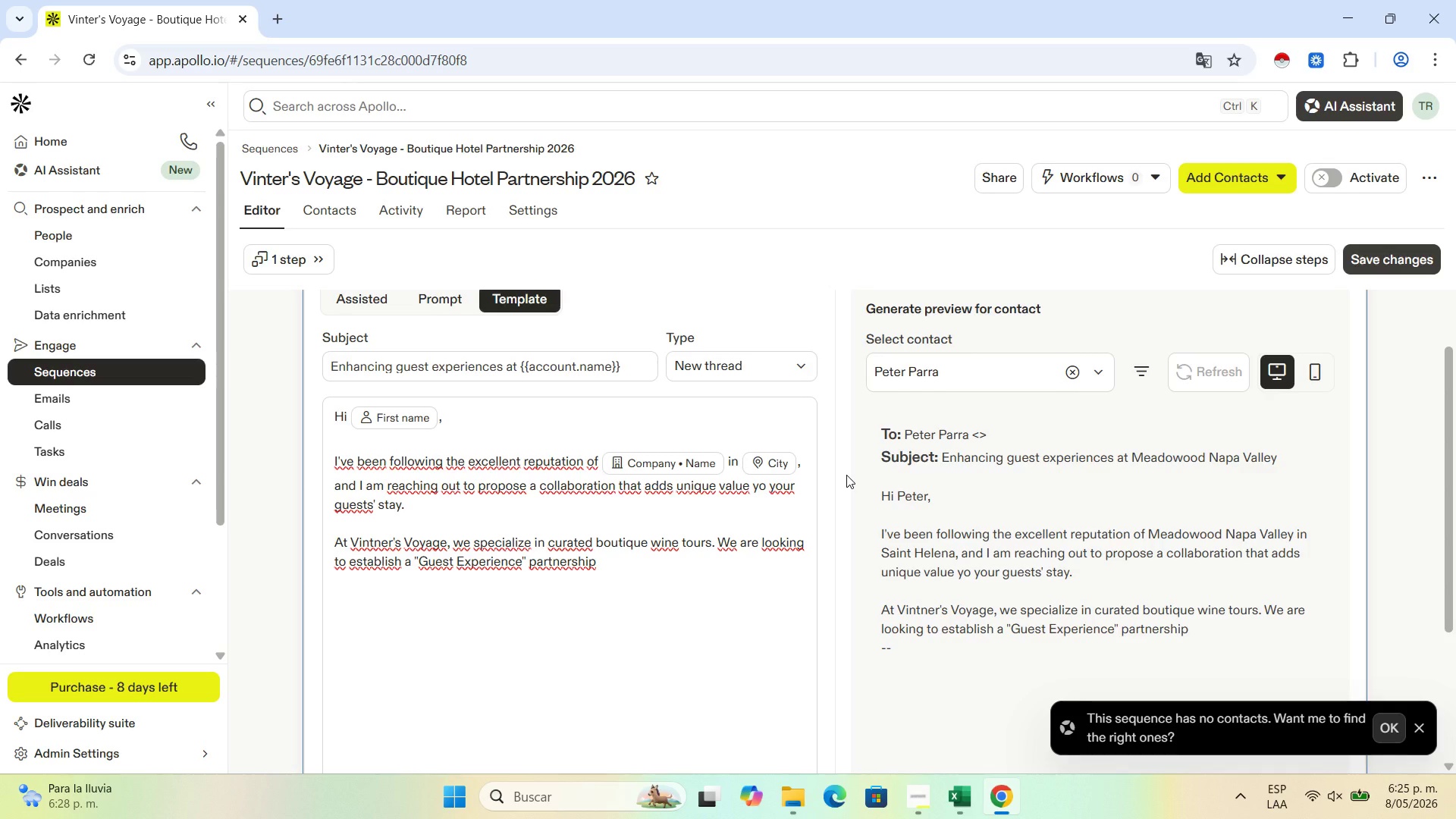 
wait(15.5)
 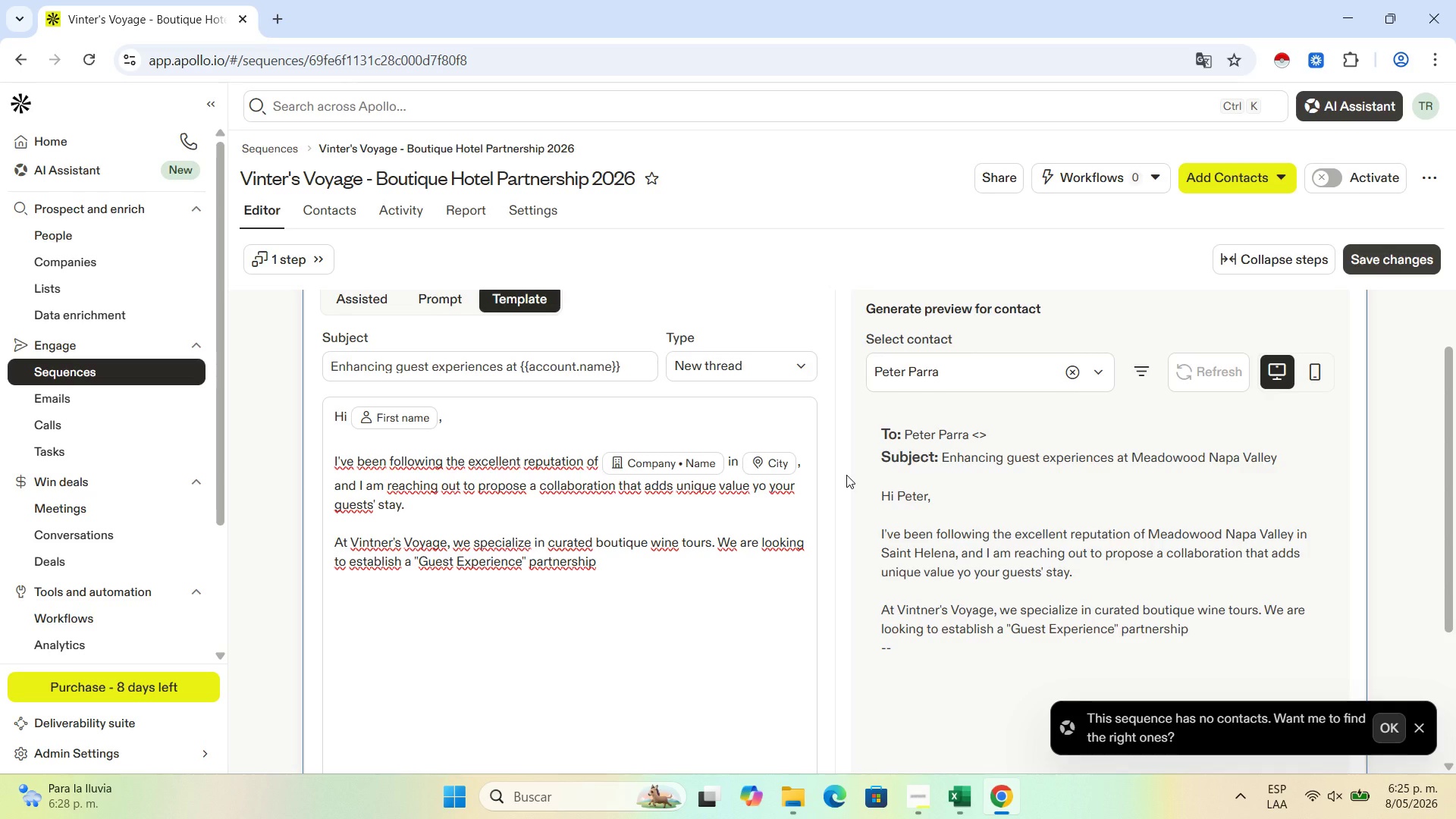 
type(where )
 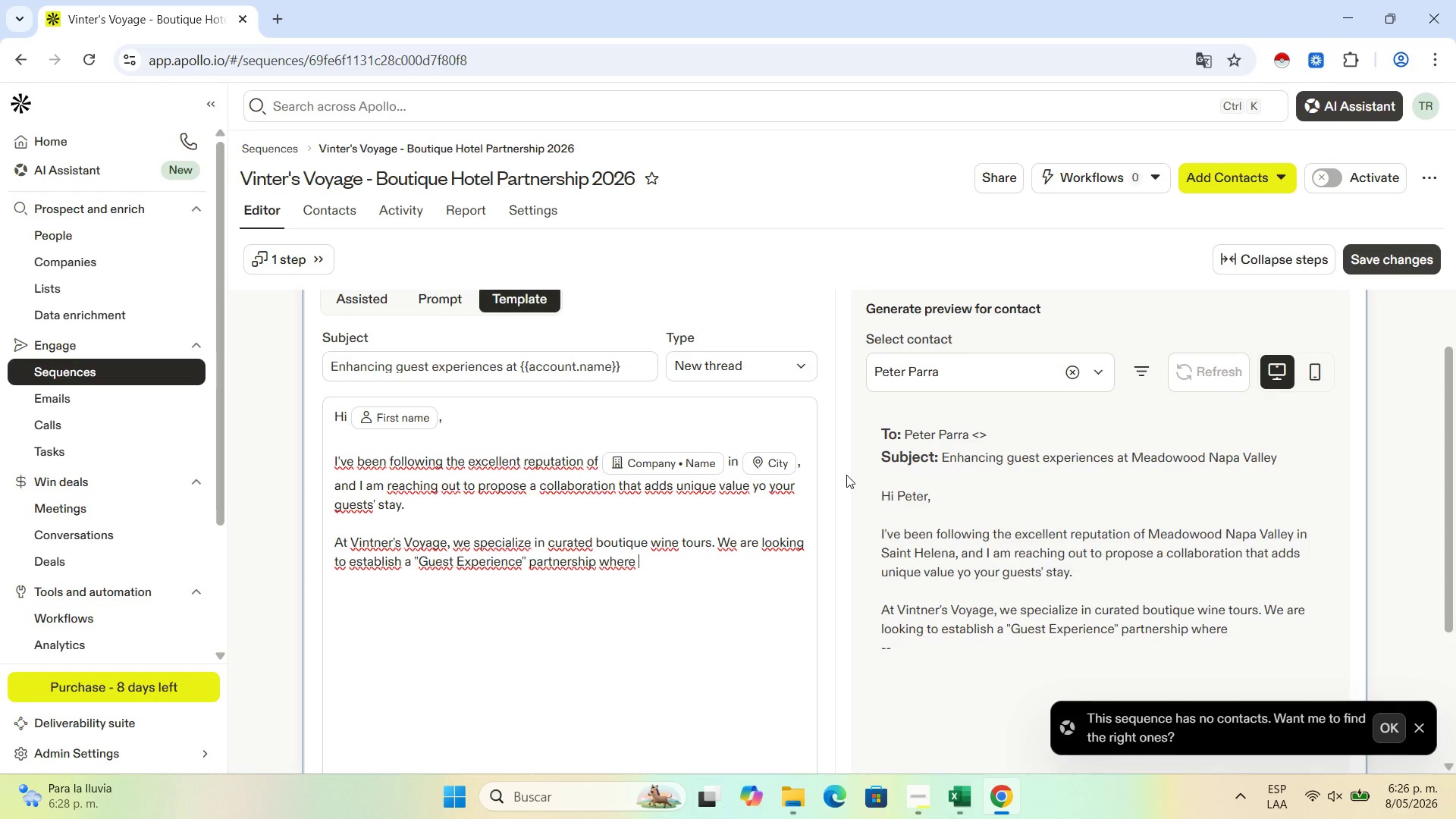 
wait(6.45)
 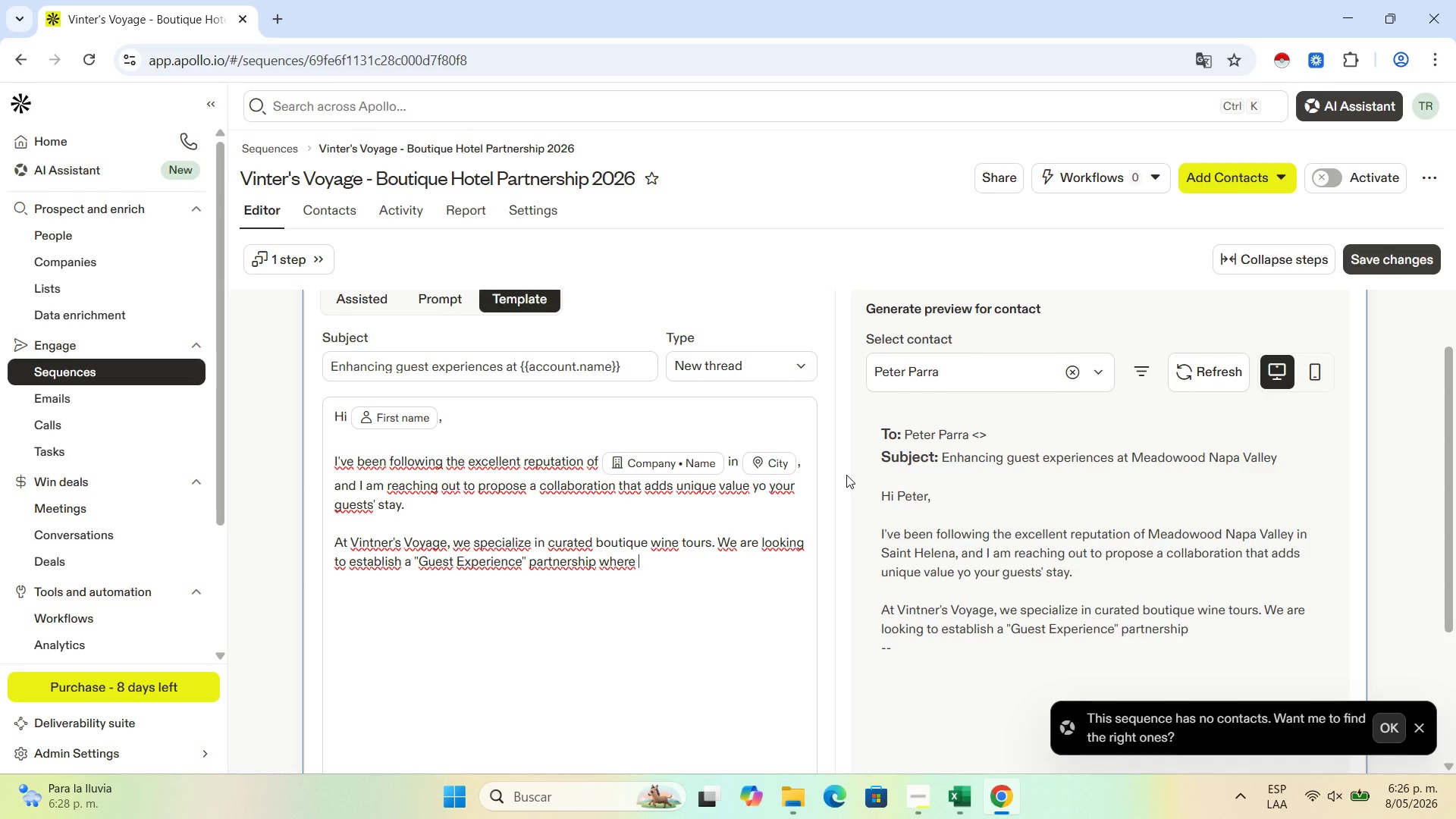 
type(your visitors receive priority access to exclusive )
 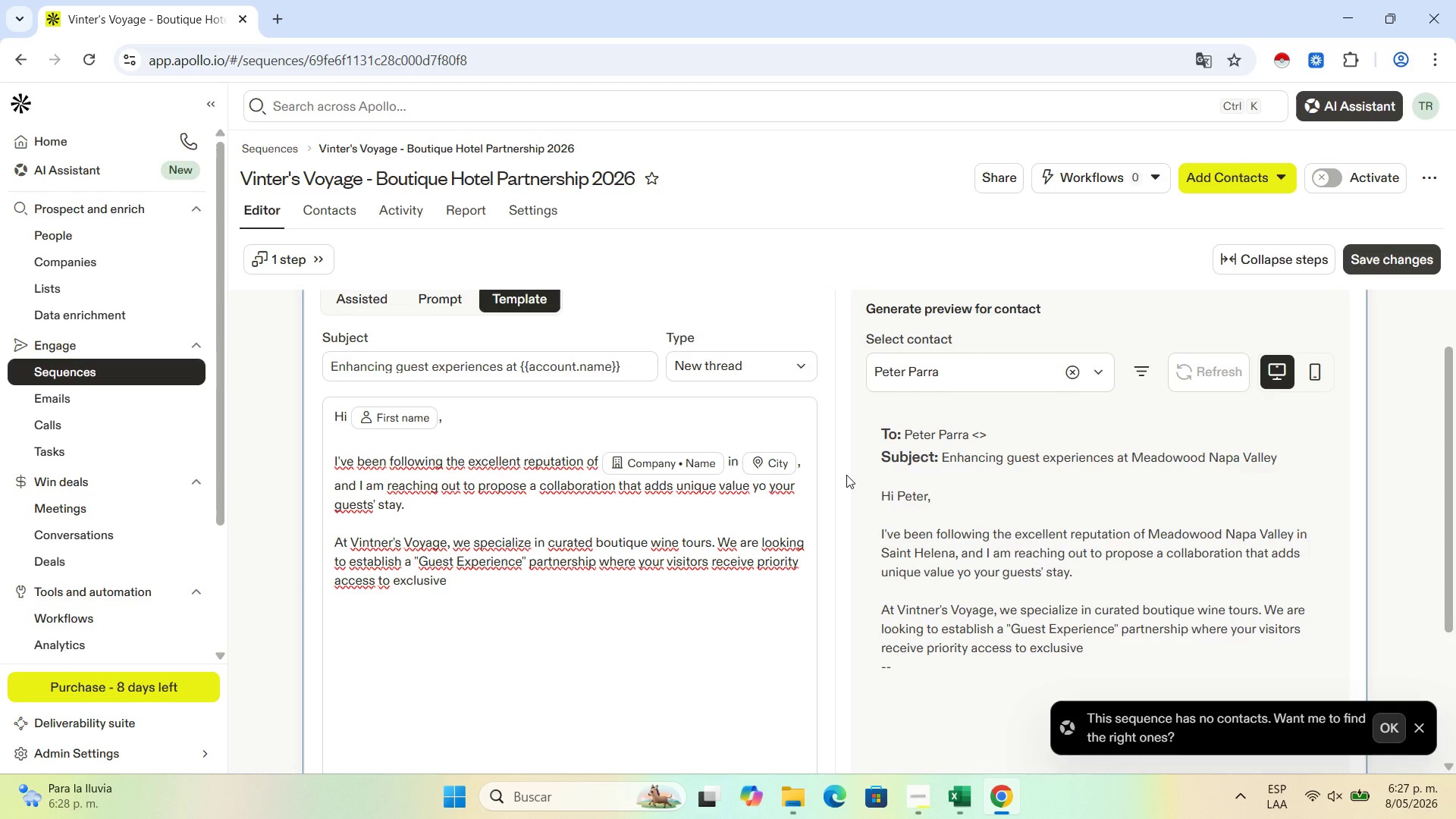 
wait(48.36)
 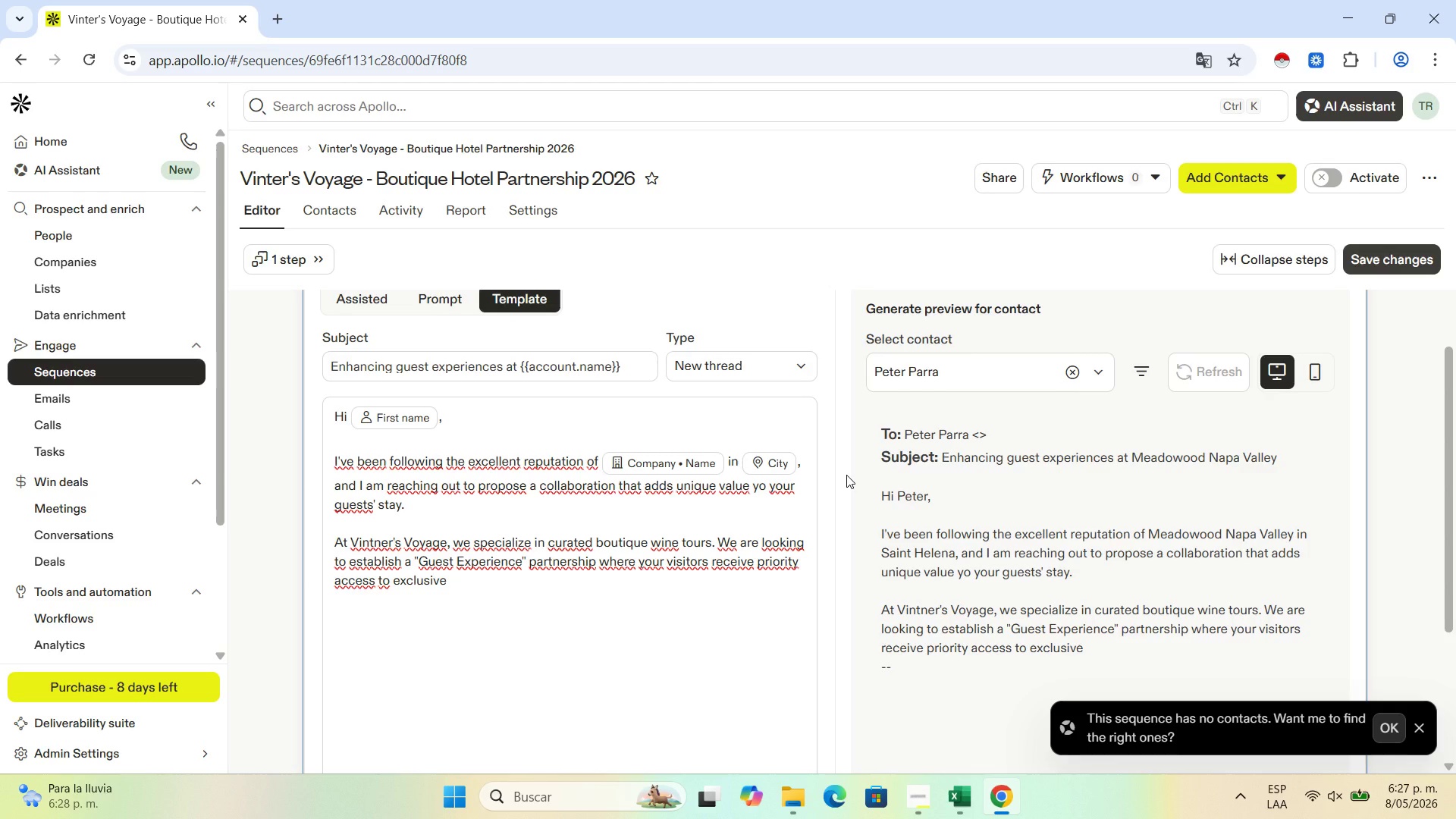 
scroll: coordinate [846, 475], scroll_direction: up, amount: 1.0
 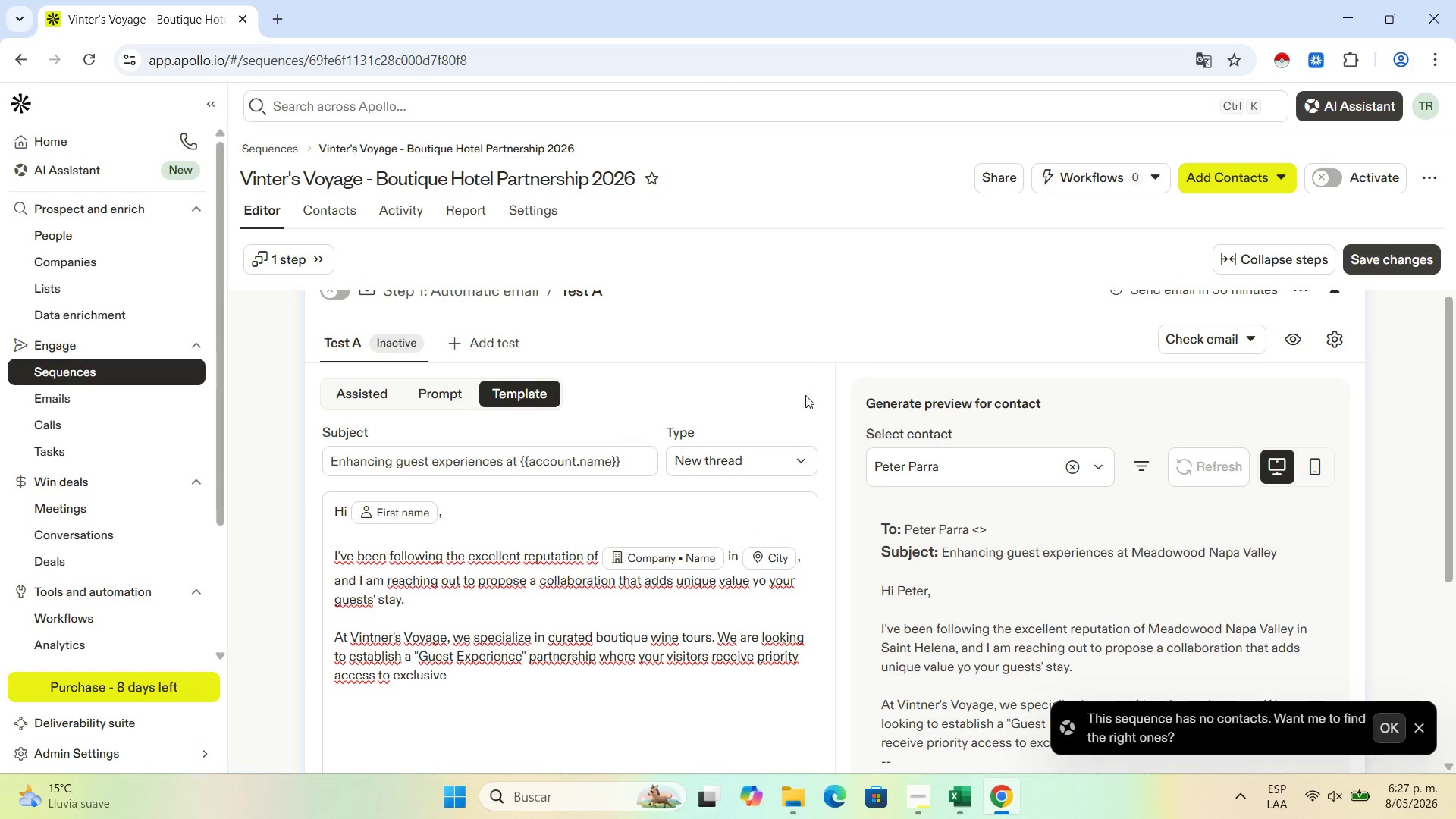 
scroll: coordinate [601, 527], scroll_direction: down, amount: 3.0
 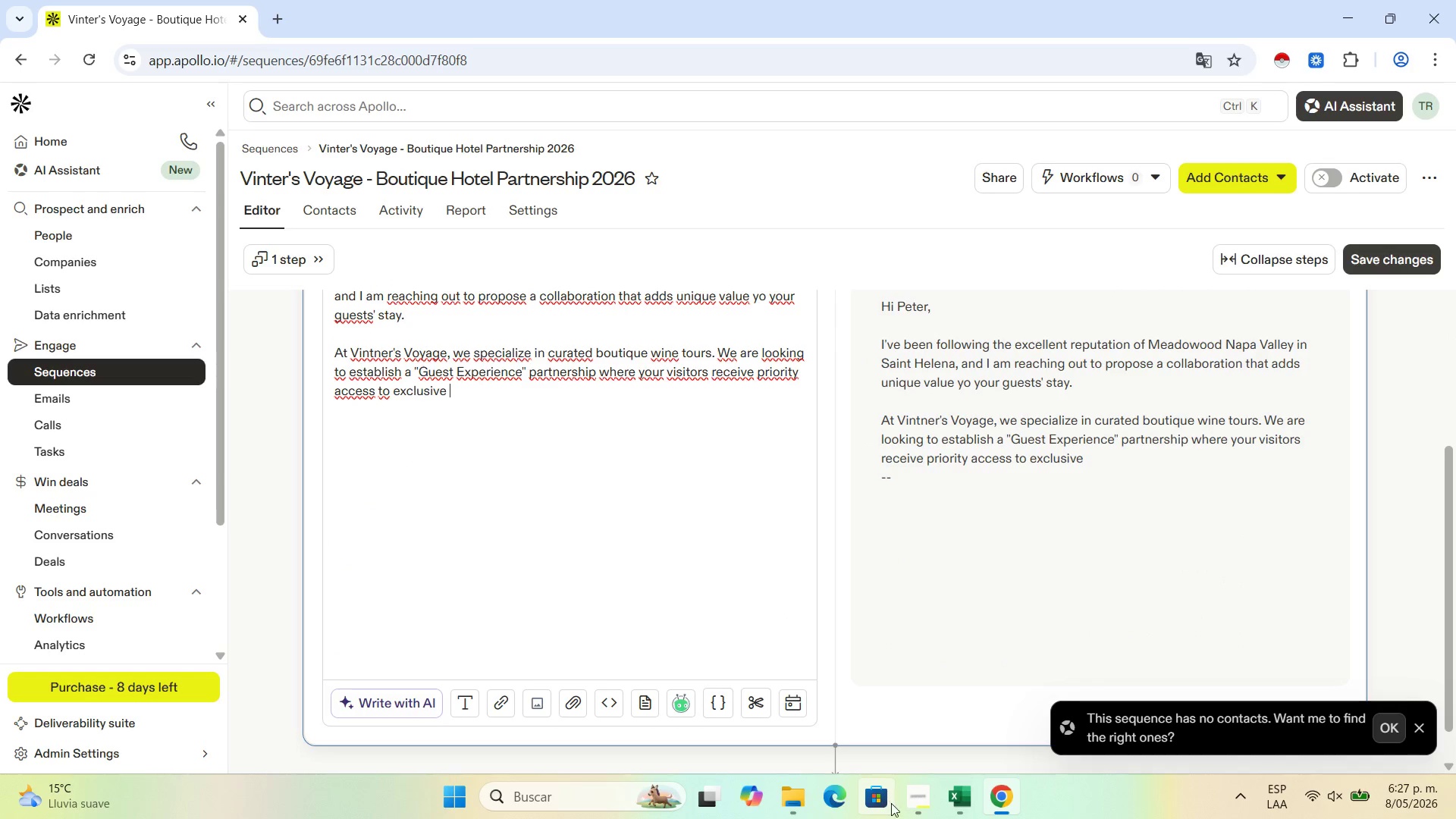 
left_click([903, 799])